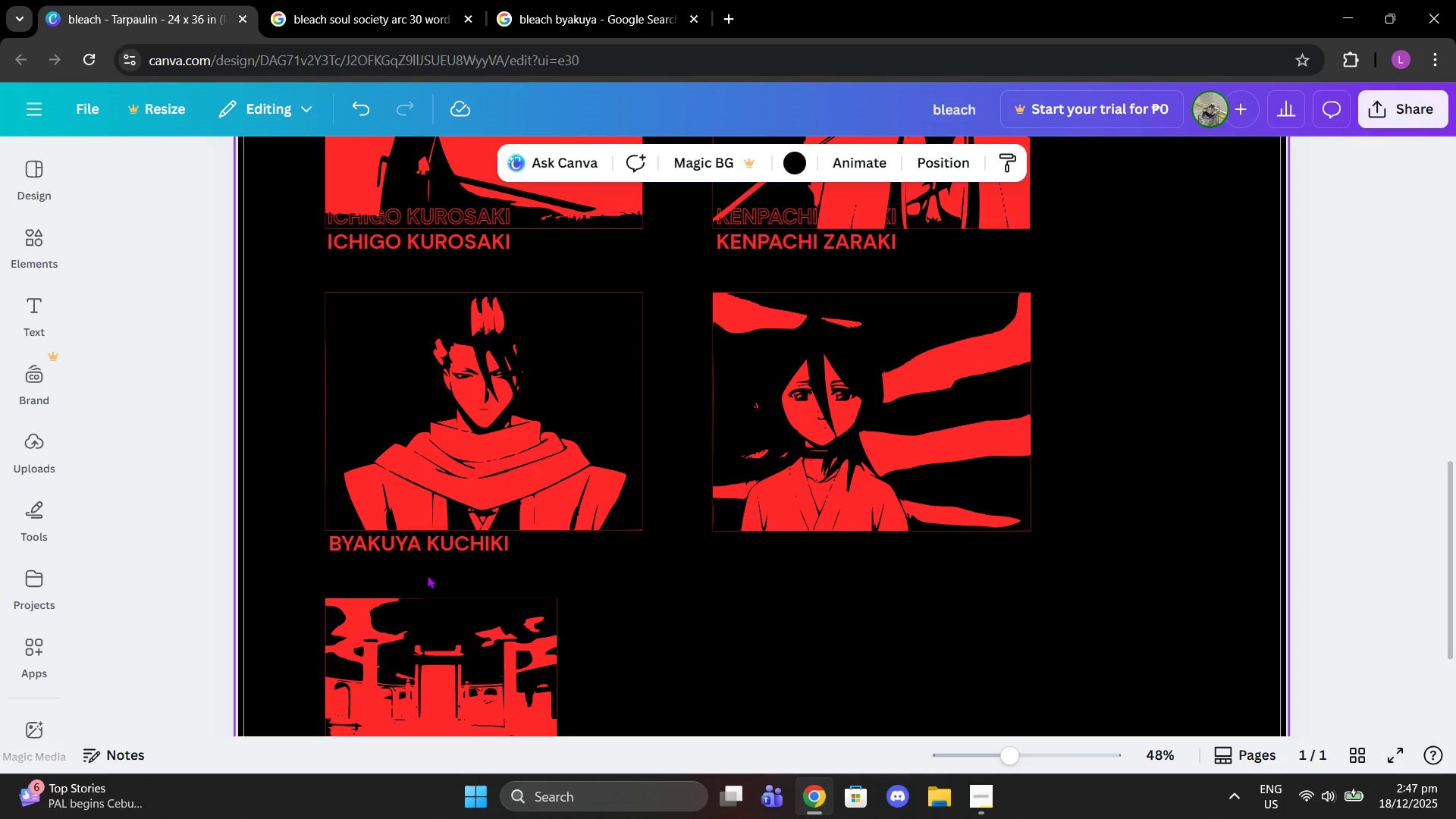 
mouse_move([418, 544])
 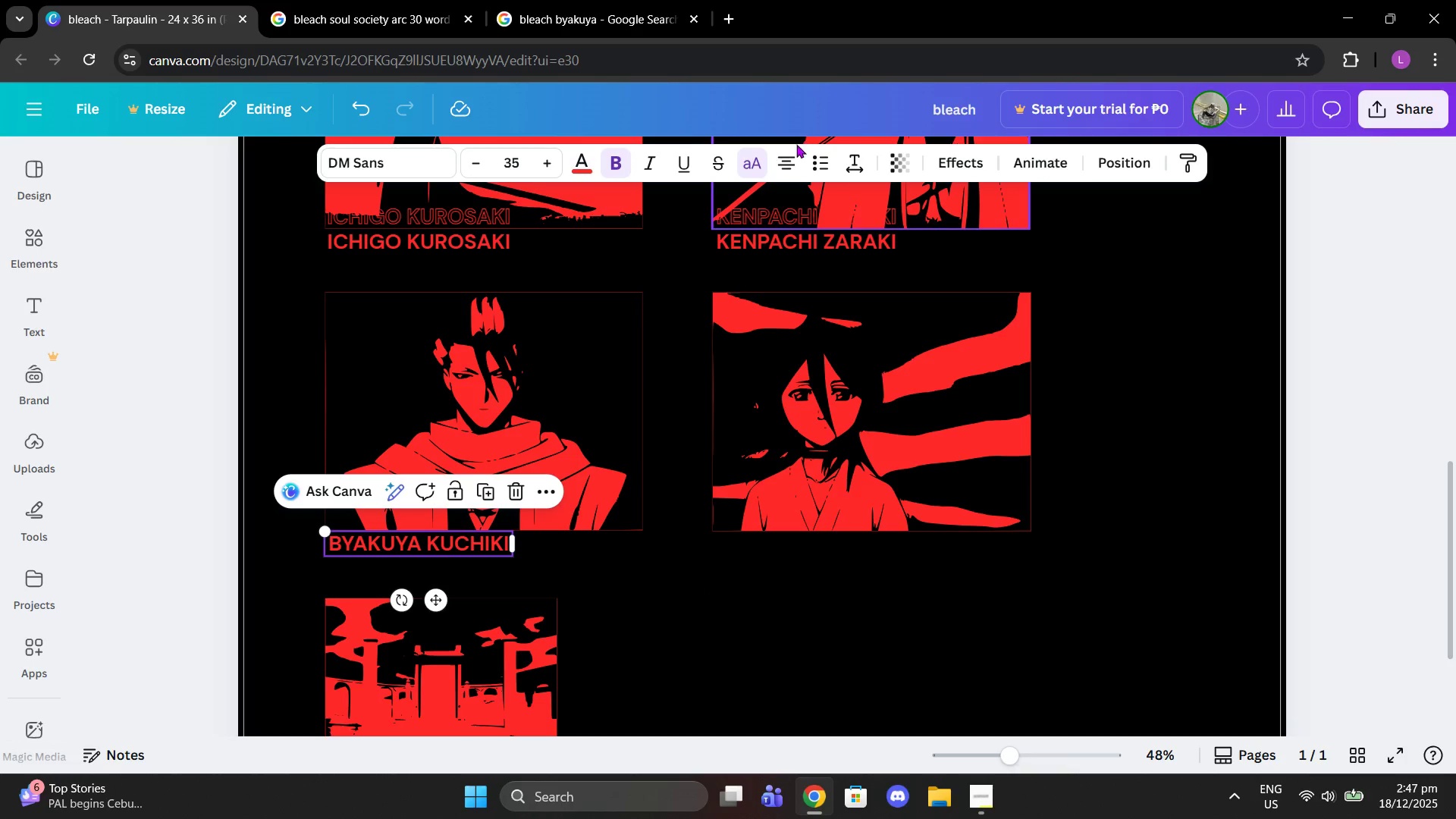 
left_click([778, 152])
 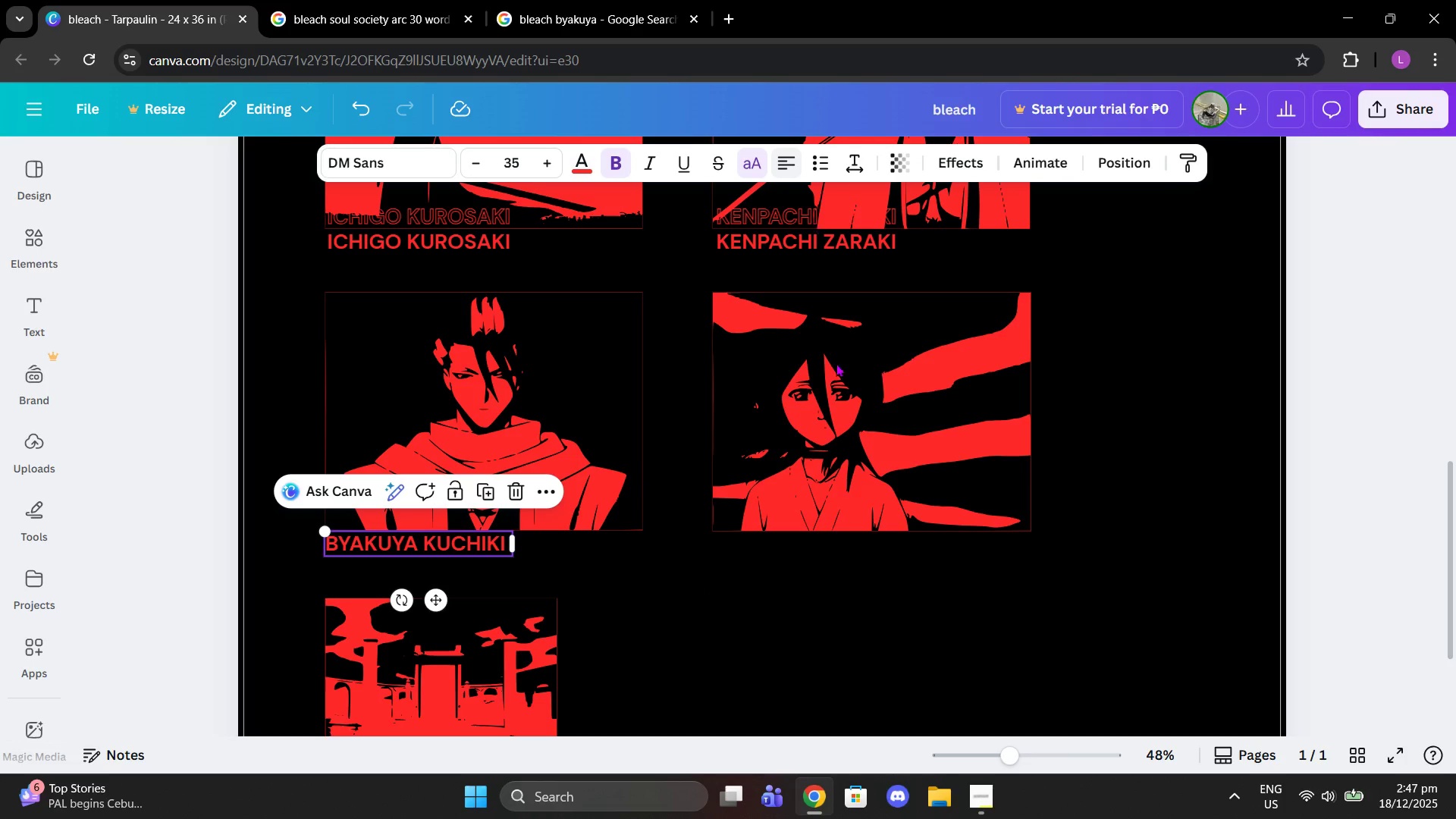 
scroll: coordinate [830, 384], scroll_direction: up, amount: 1.0
 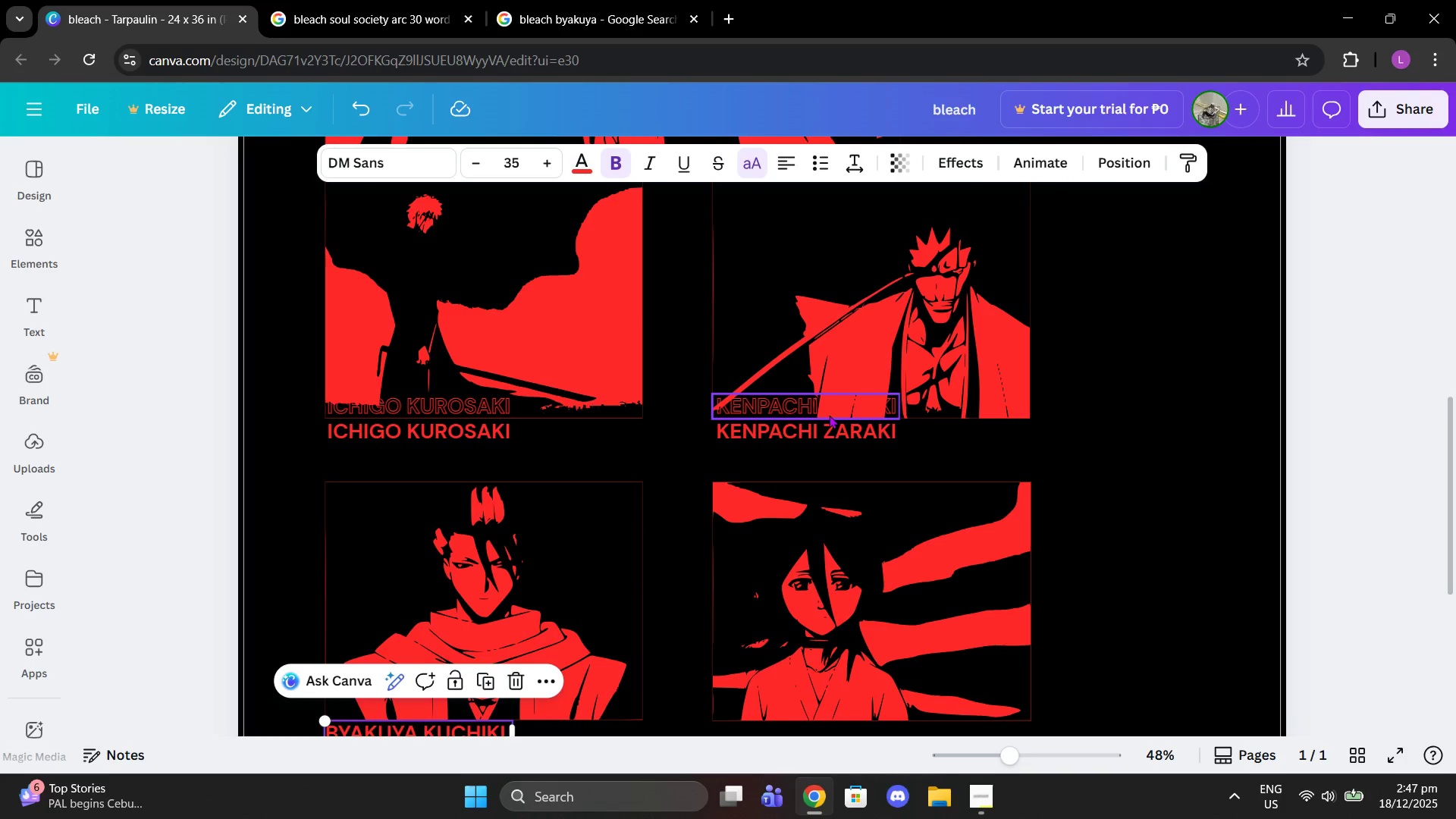 
left_click([802, 429])
 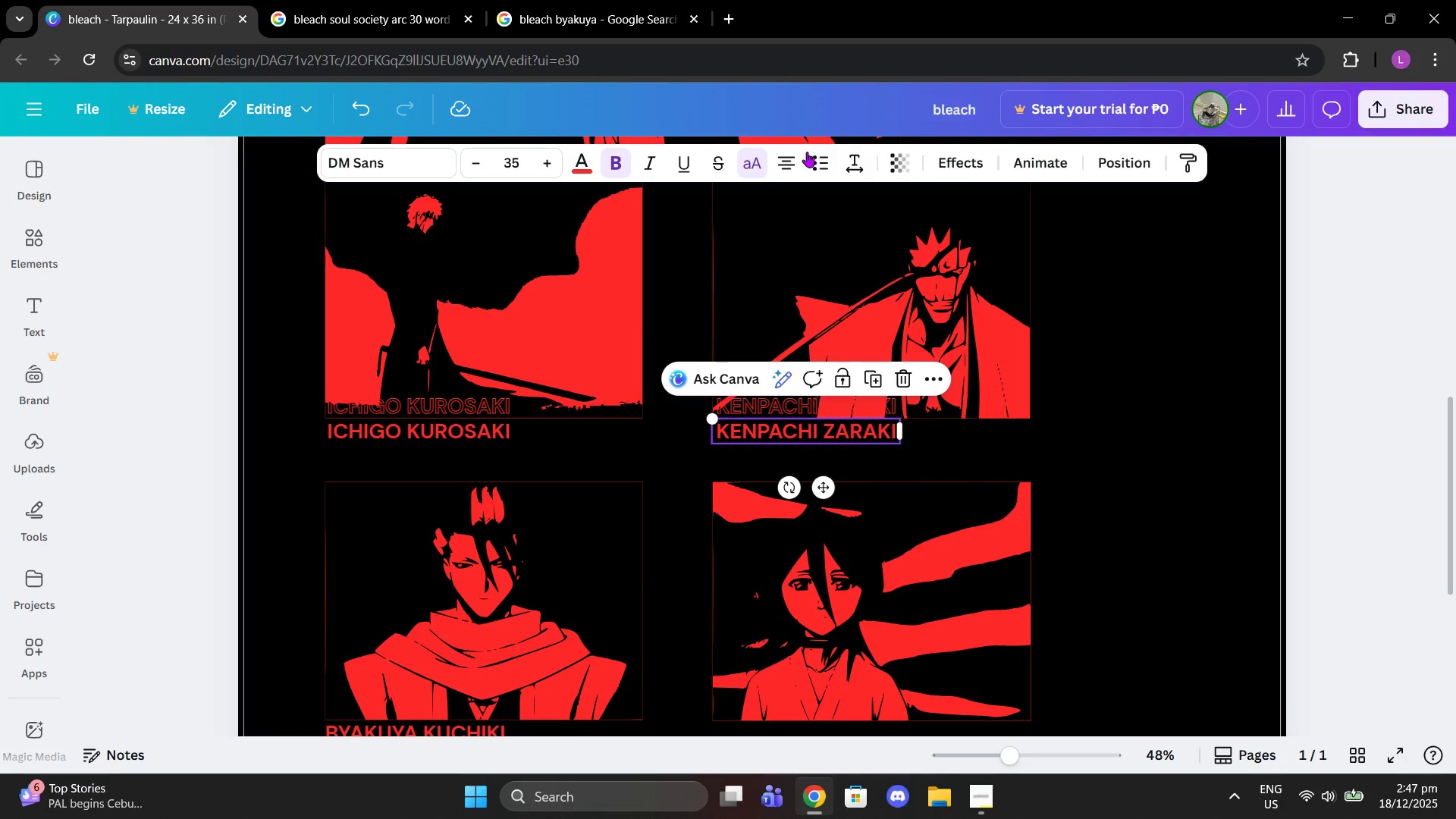 
left_click([786, 162])
 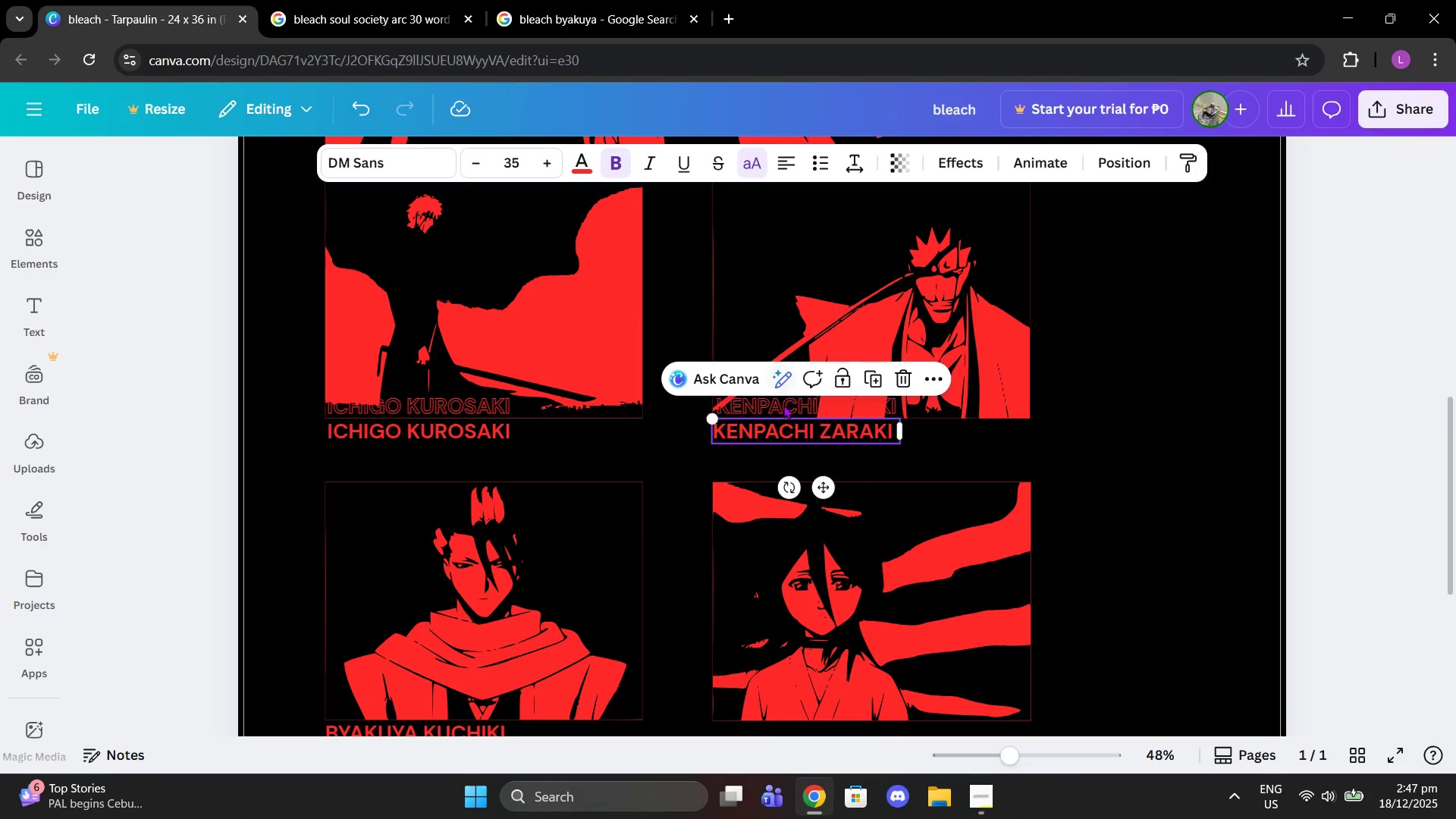 
left_click([782, 410])
 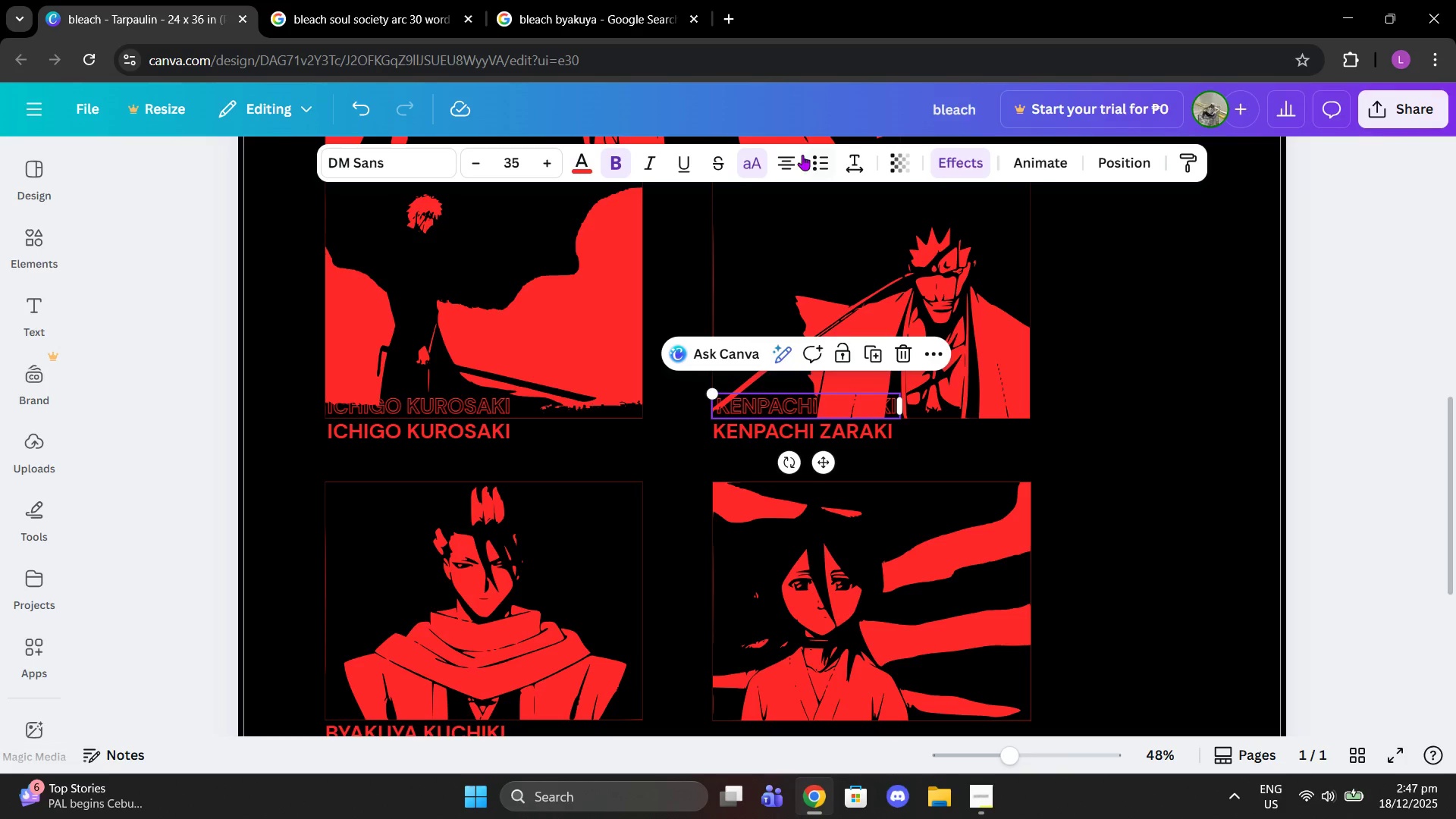 
left_click([791, 150])
 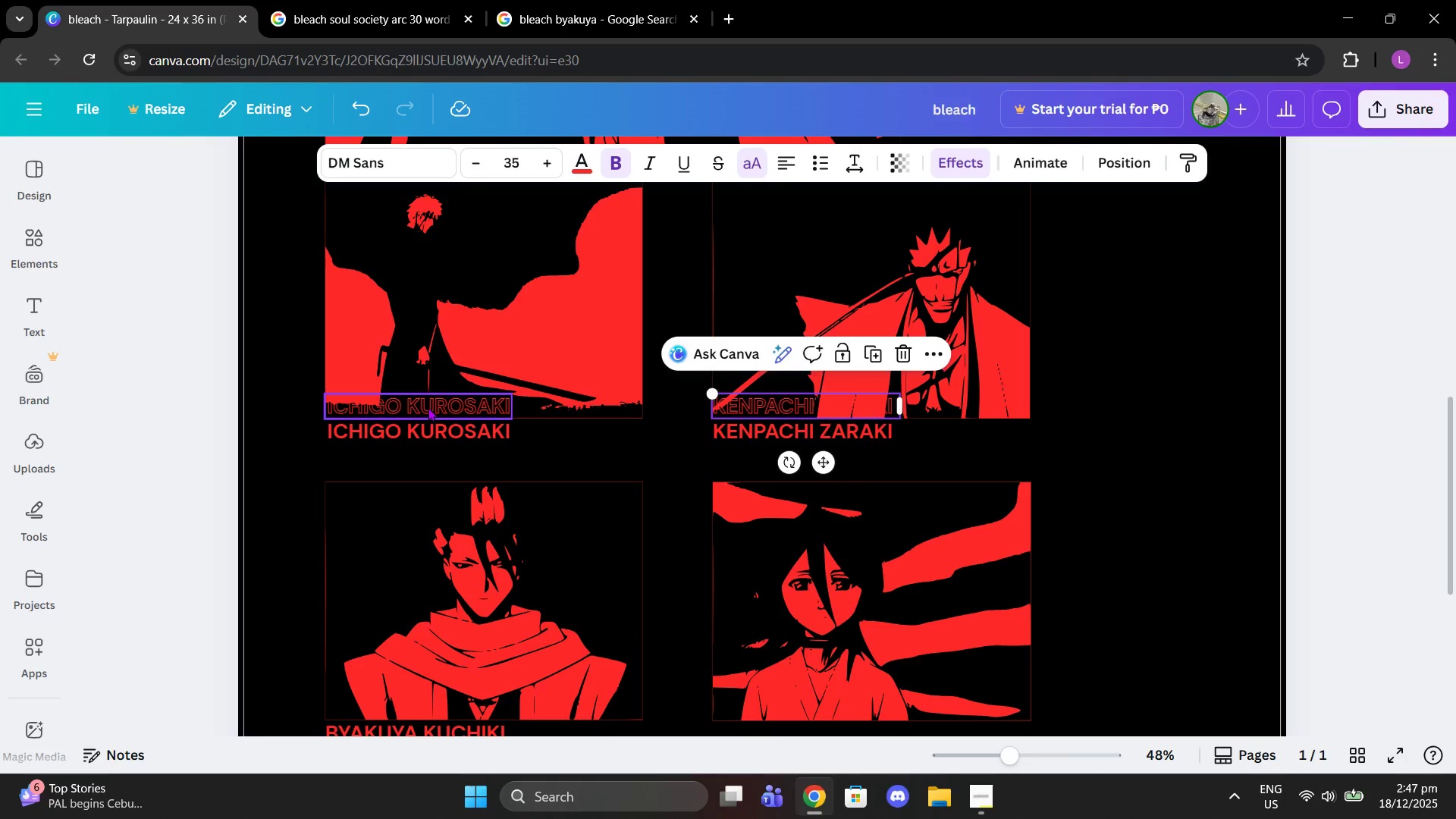 
left_click([425, 409])
 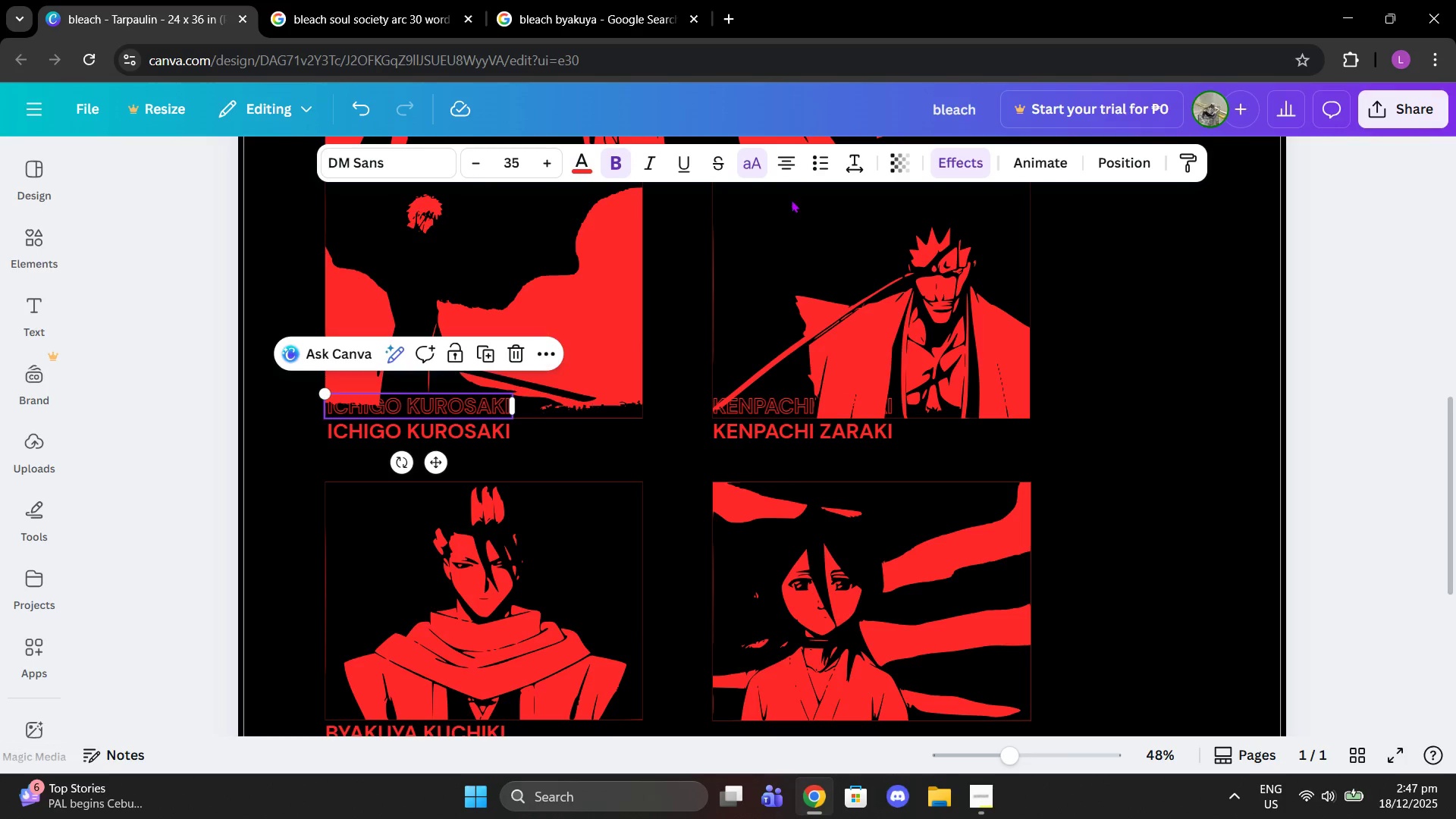 
left_click([783, 162])
 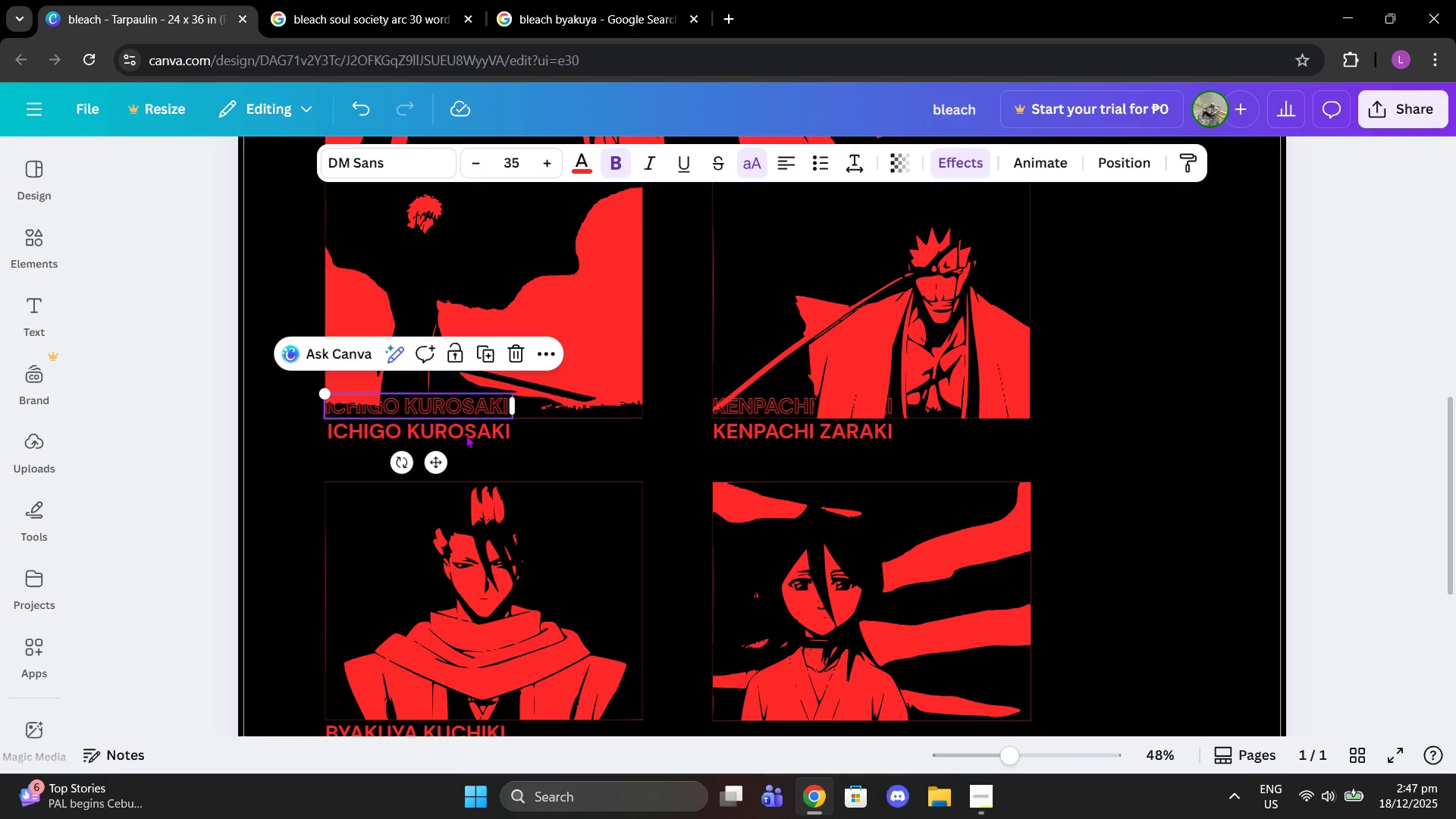 
left_click([460, 443])
 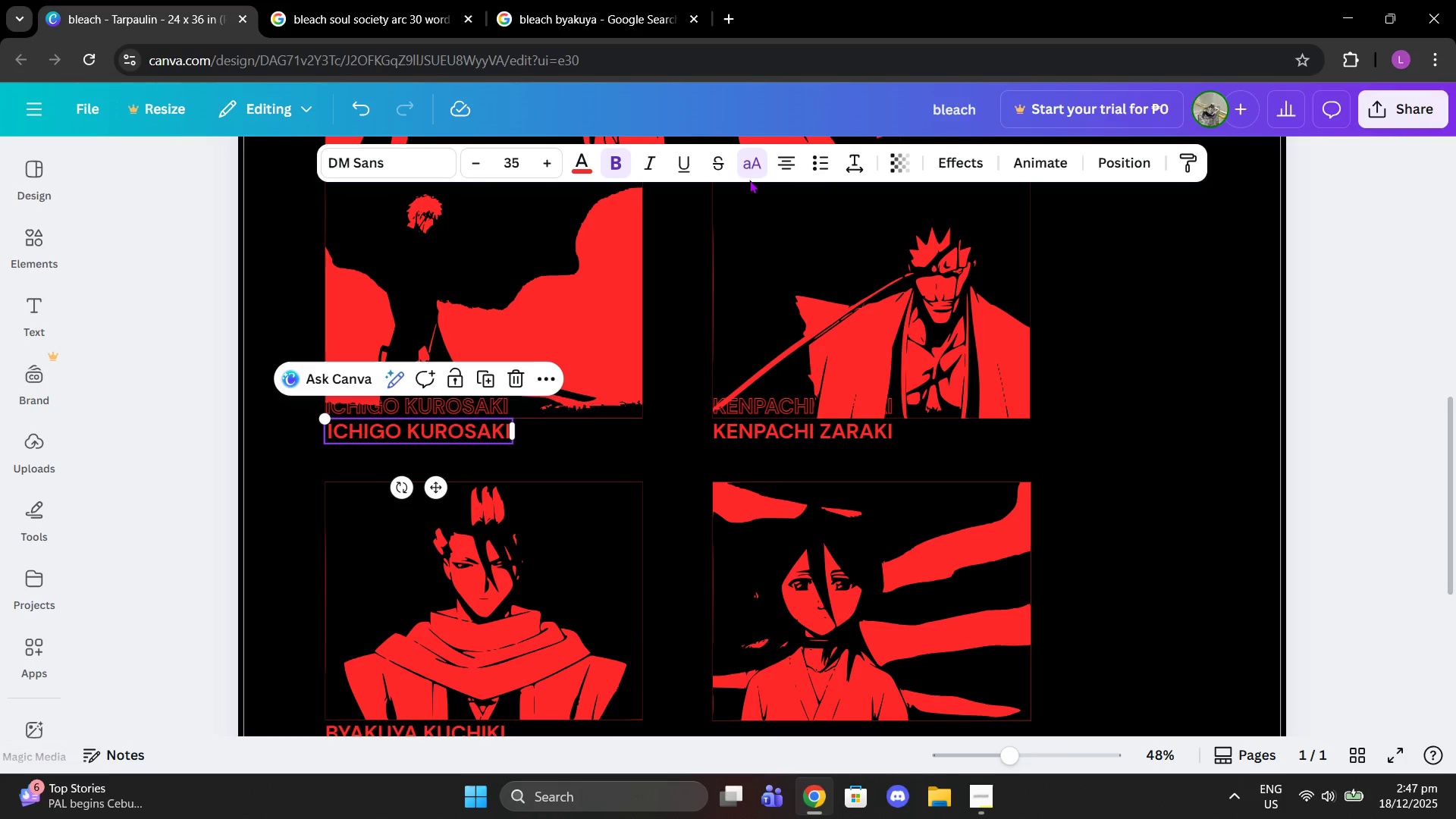 
left_click([781, 169])
 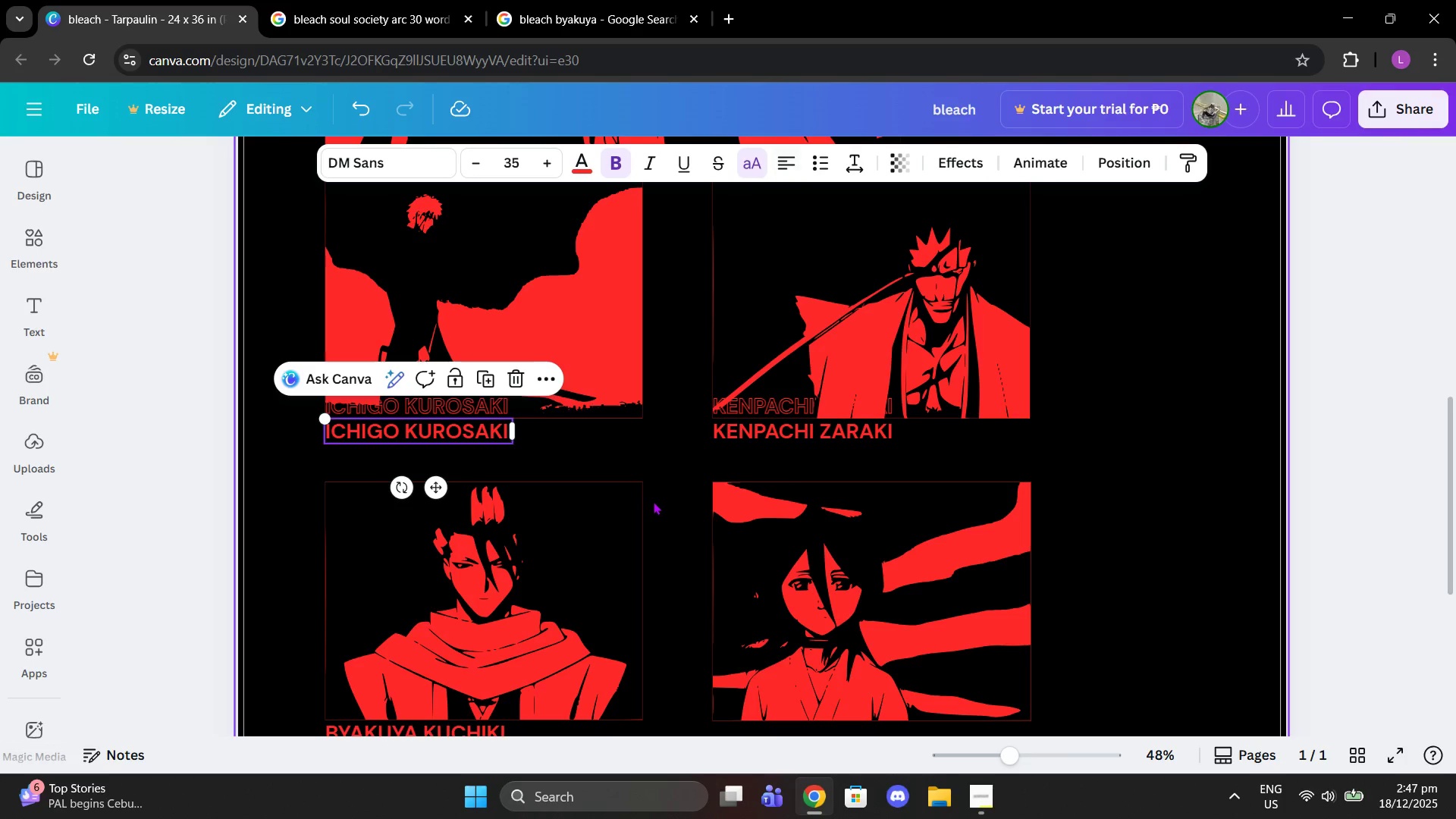 
left_click([701, 478])
 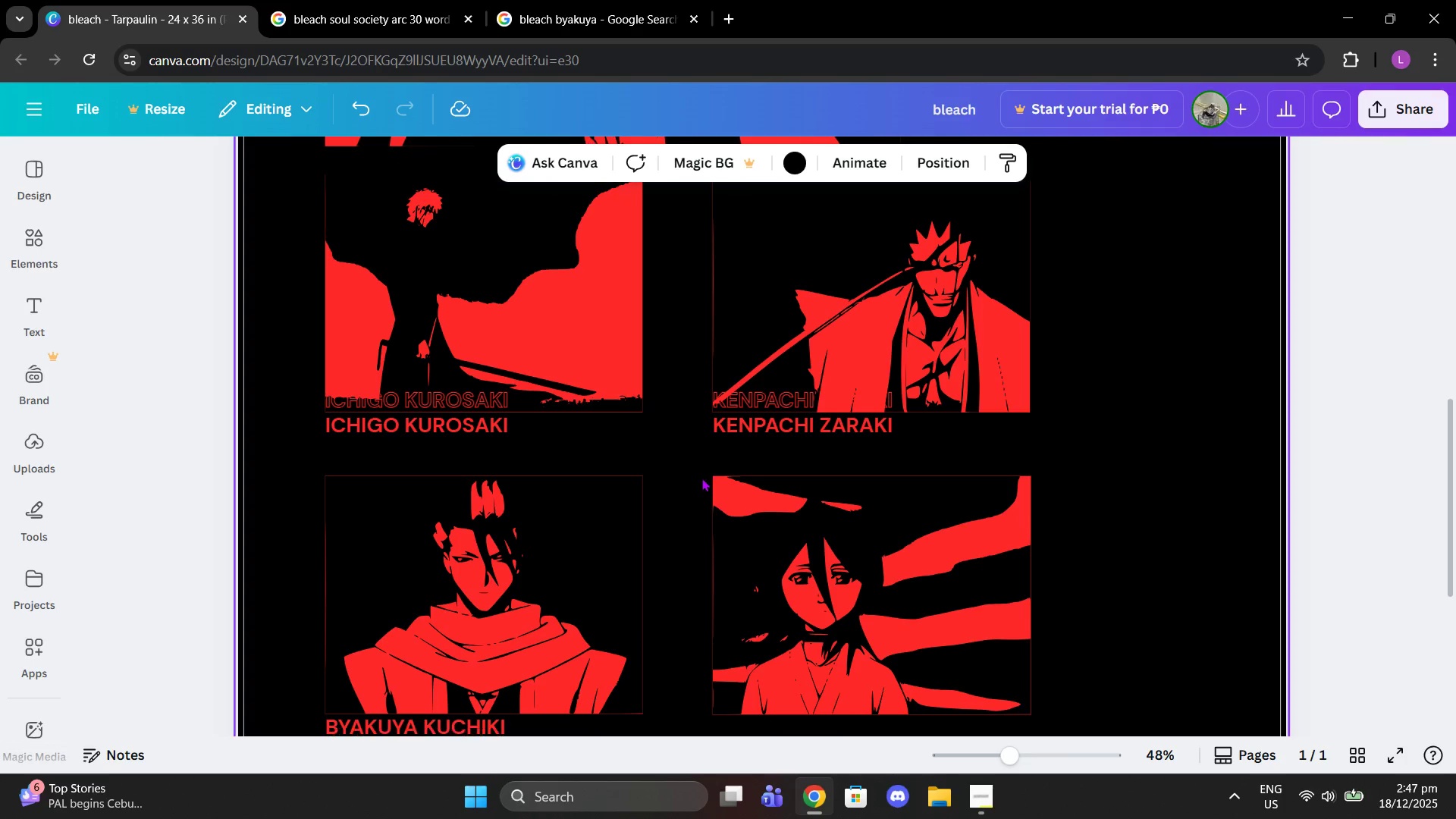 
scroll: coordinate [701, 478], scroll_direction: down, amount: 2.0
 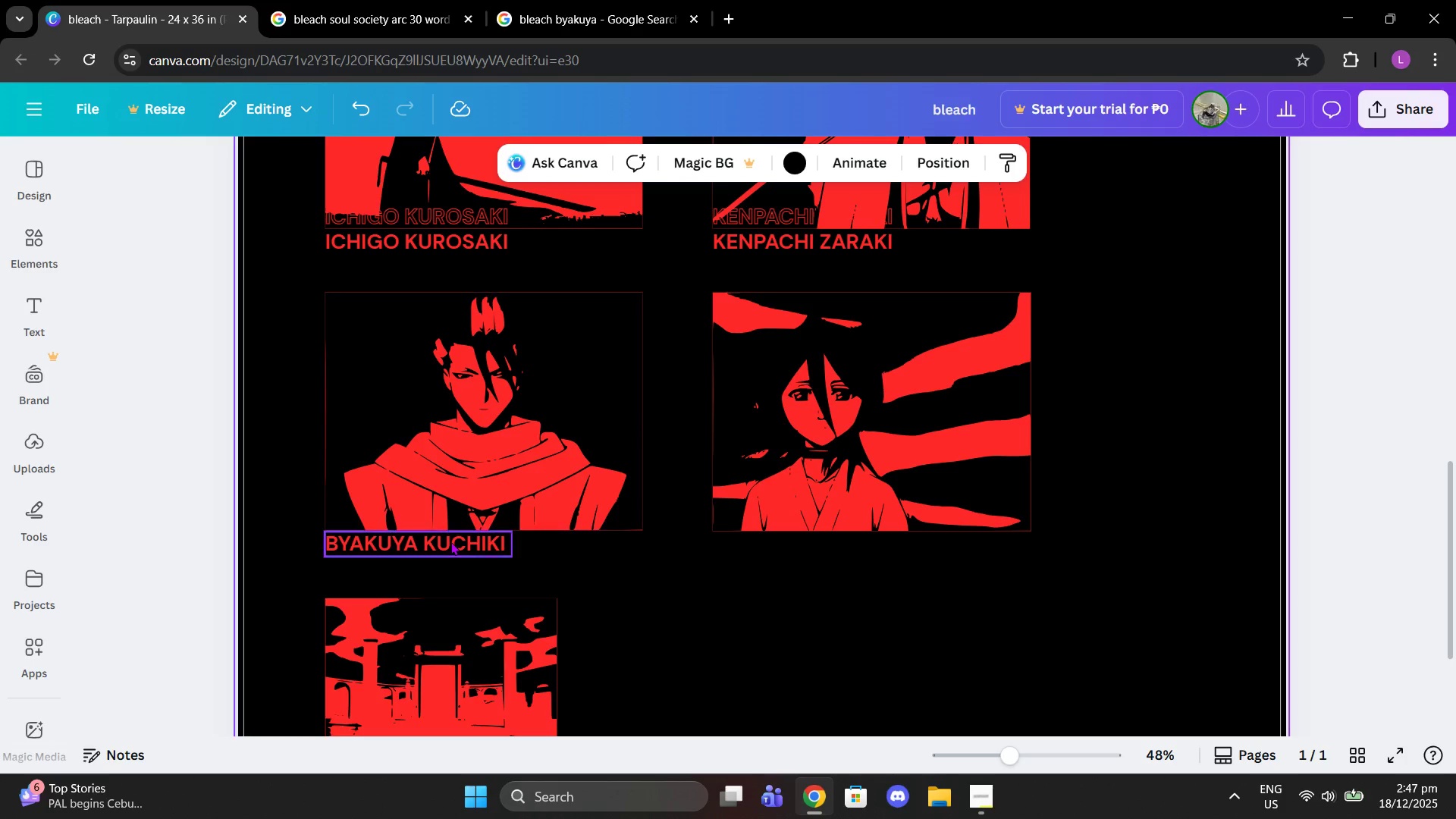 
left_click([450, 541])
 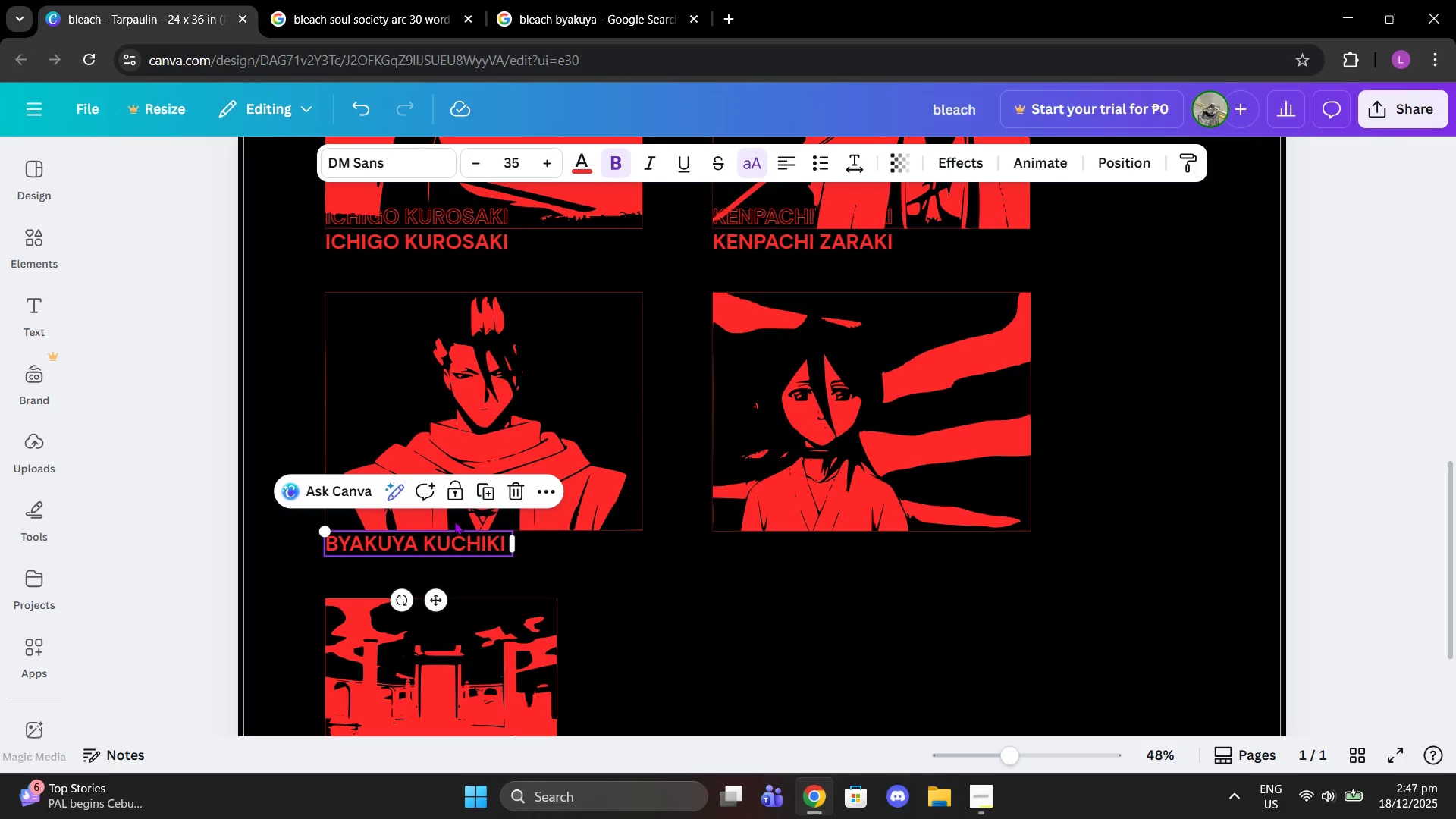 
left_click([495, 482])
 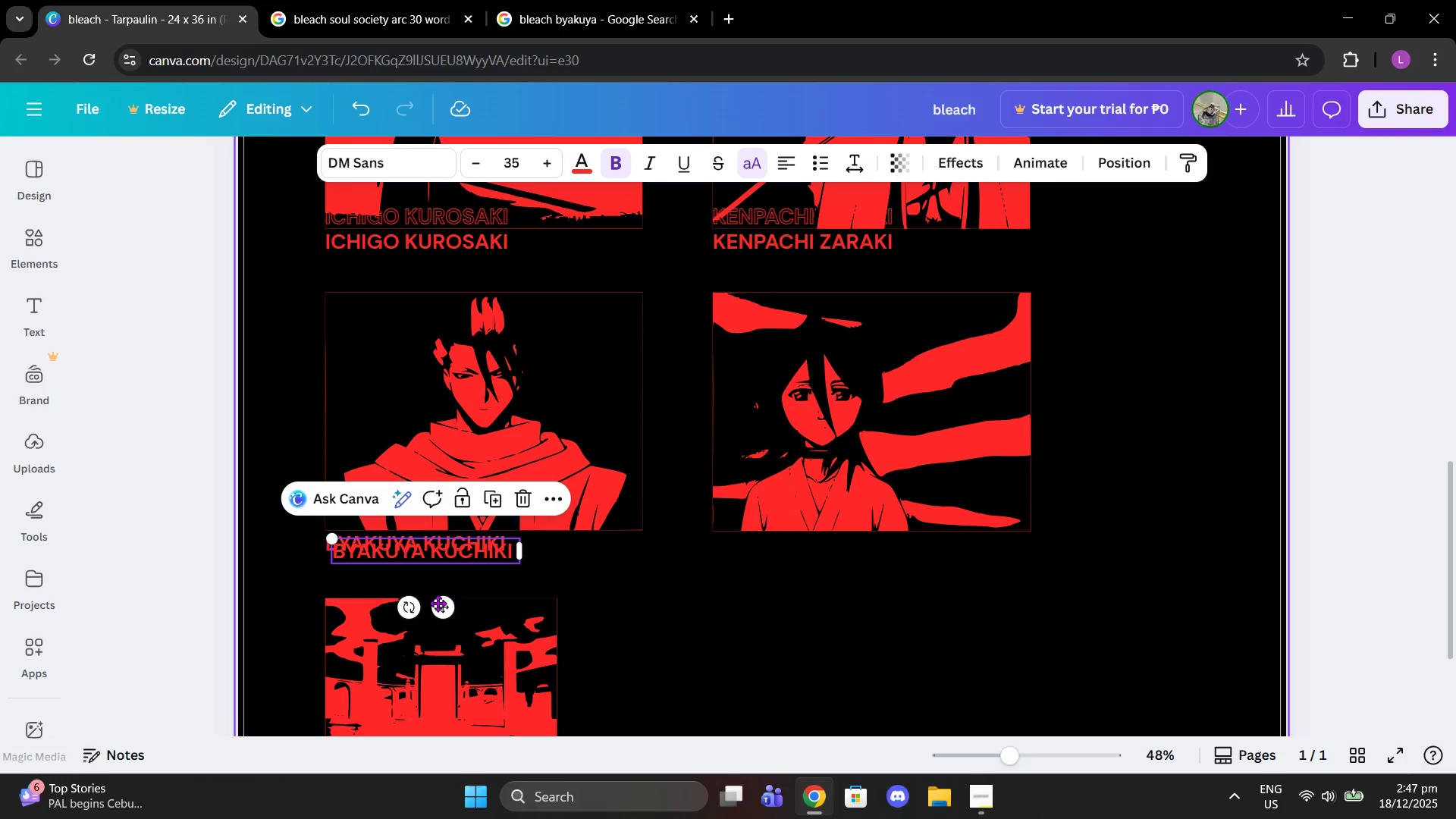 
left_click_drag(start_coordinate=[433, 607], to_coordinate=[427, 570])
 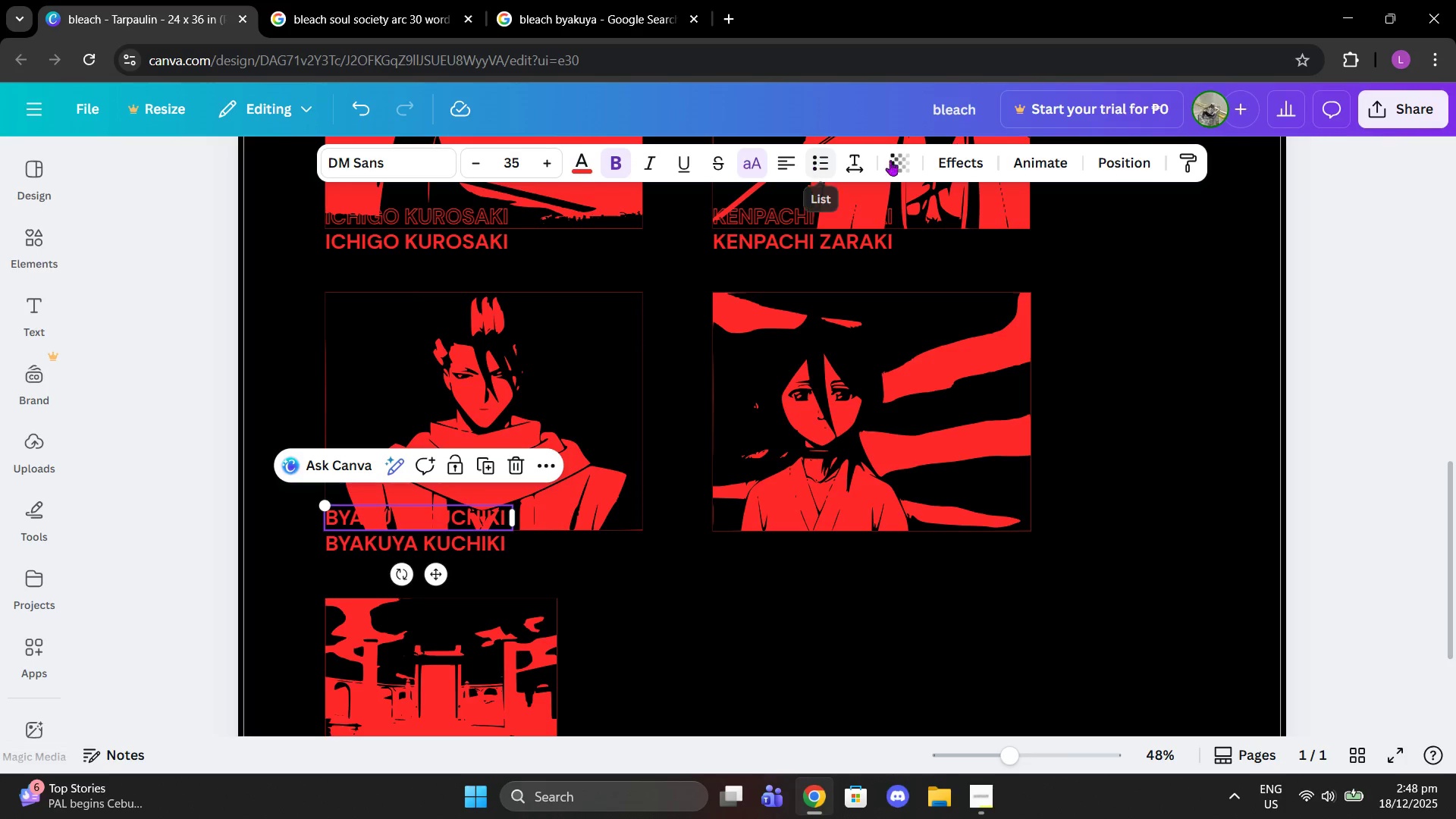 
left_click([945, 174])
 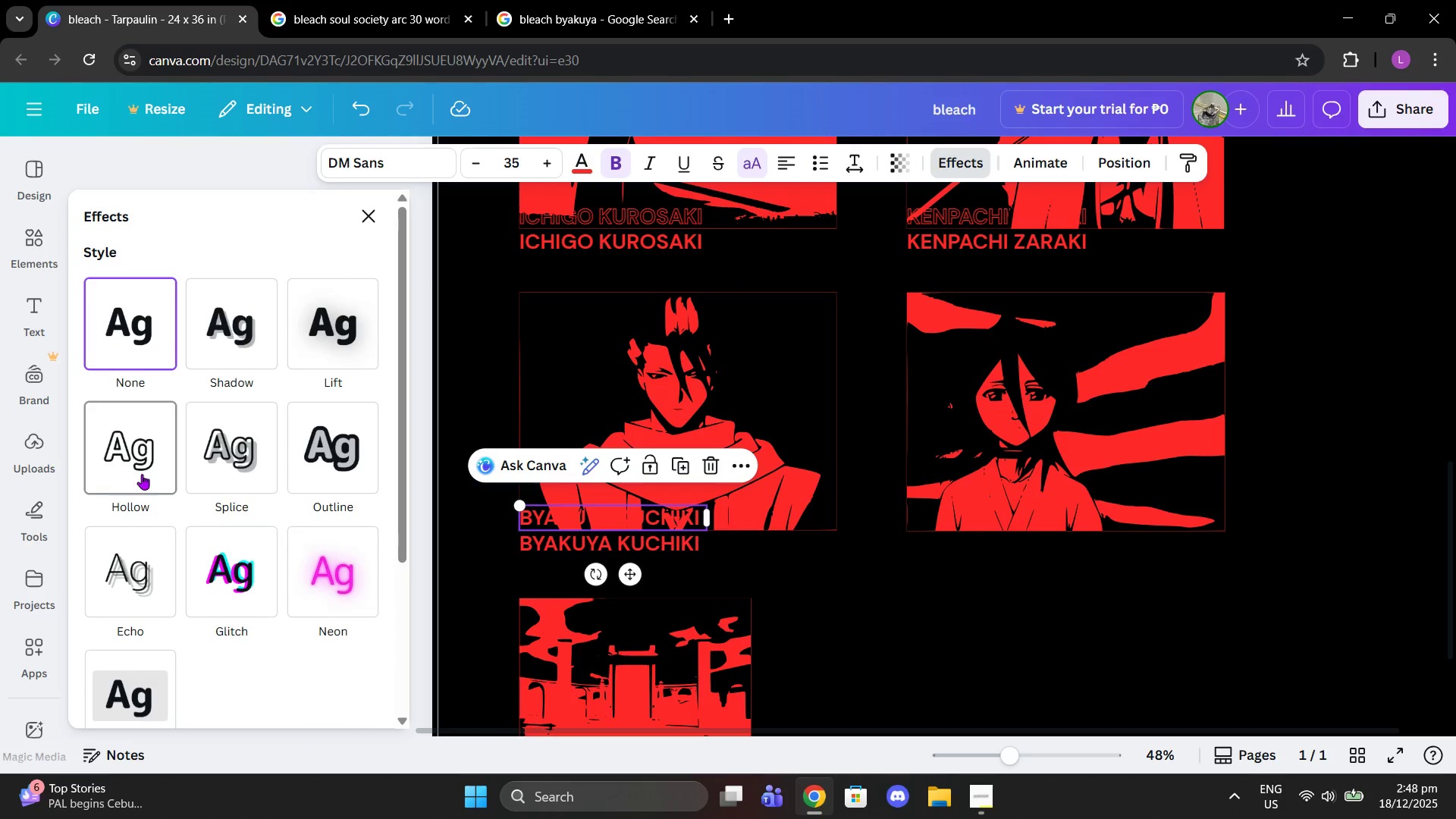 
left_click([943, 584])
 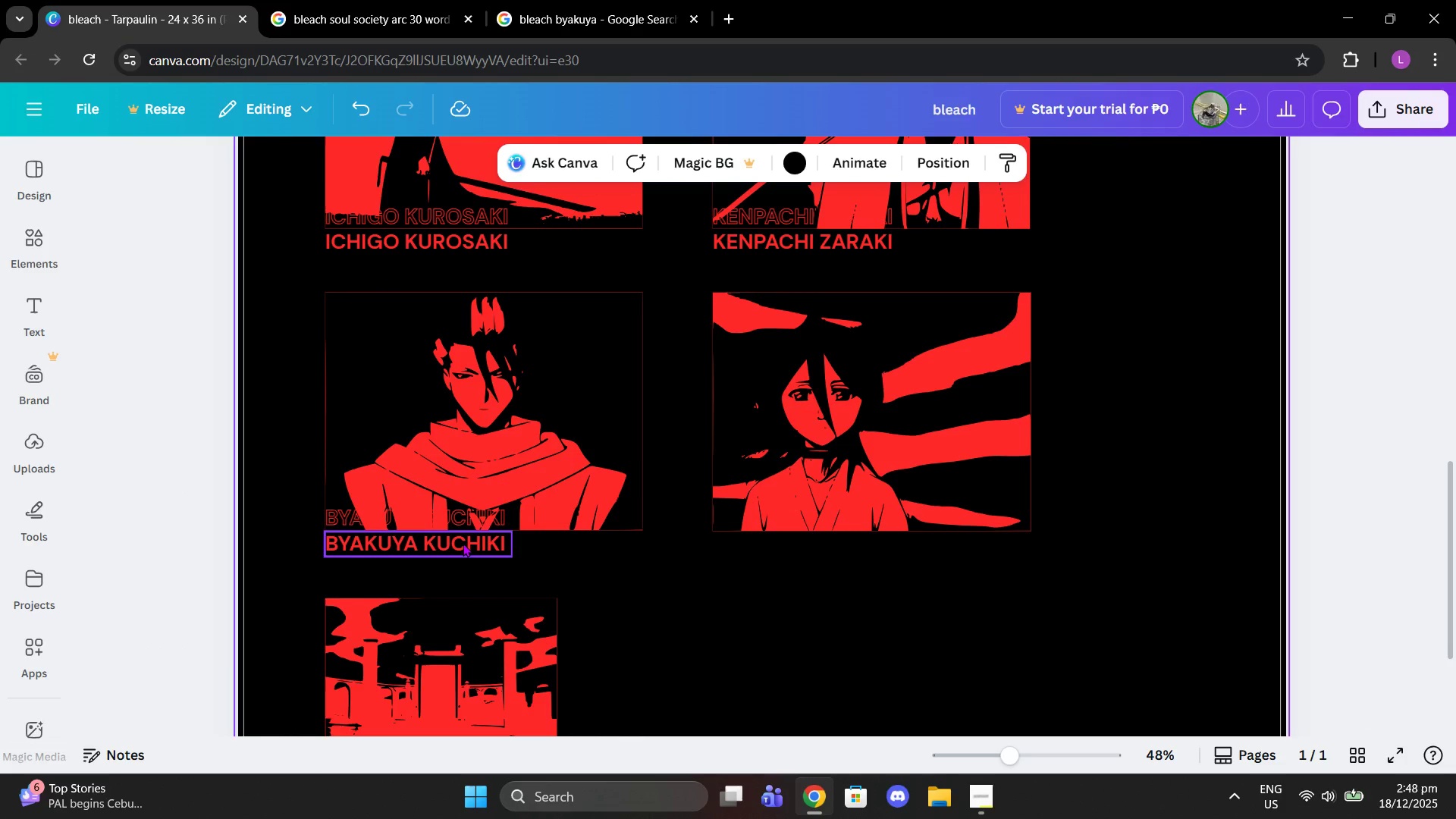 
left_click([463, 543])
 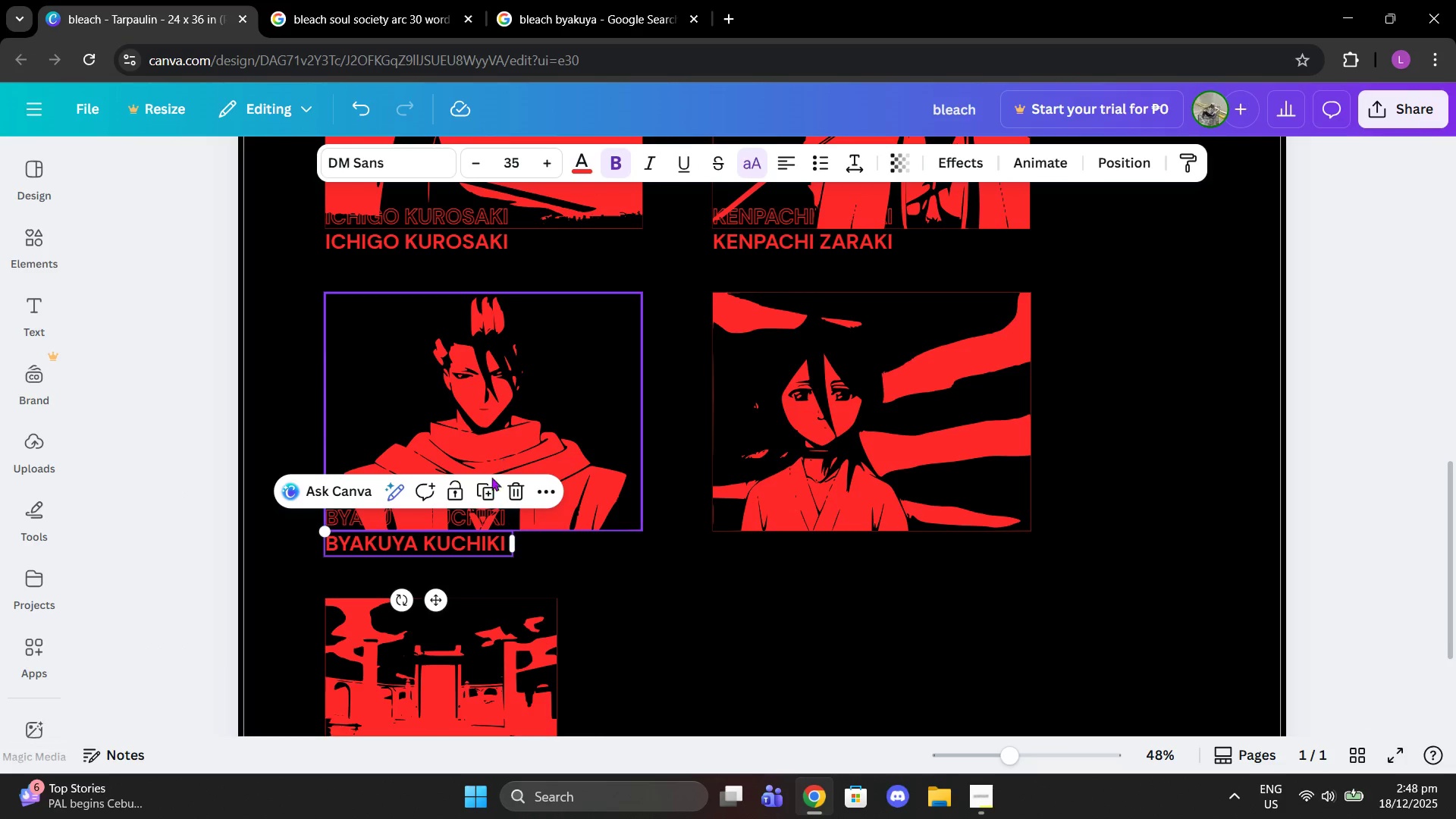 
left_click([479, 485])
 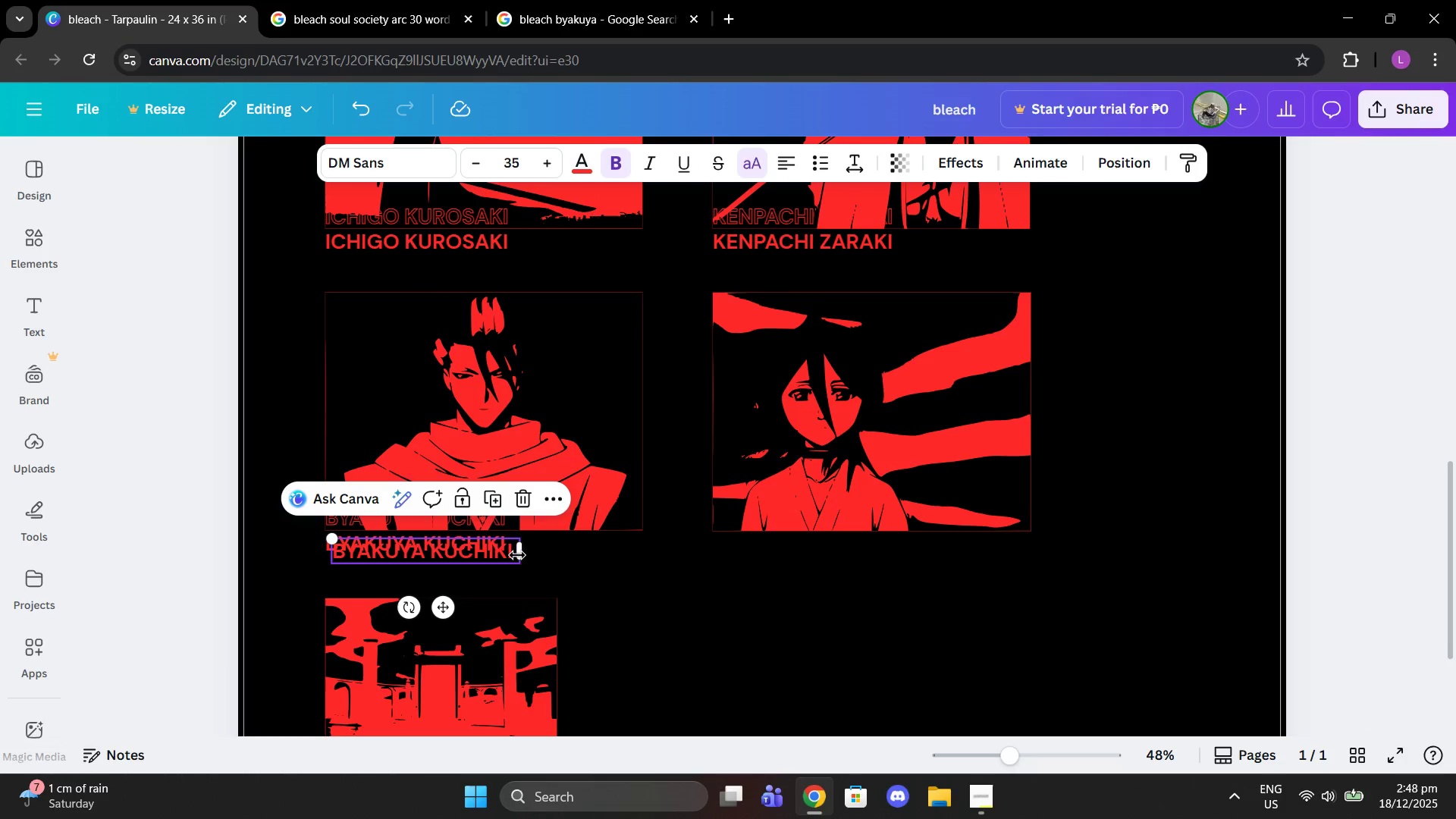 
left_click_drag(start_coordinate=[466, 548], to_coordinate=[845, 547])
 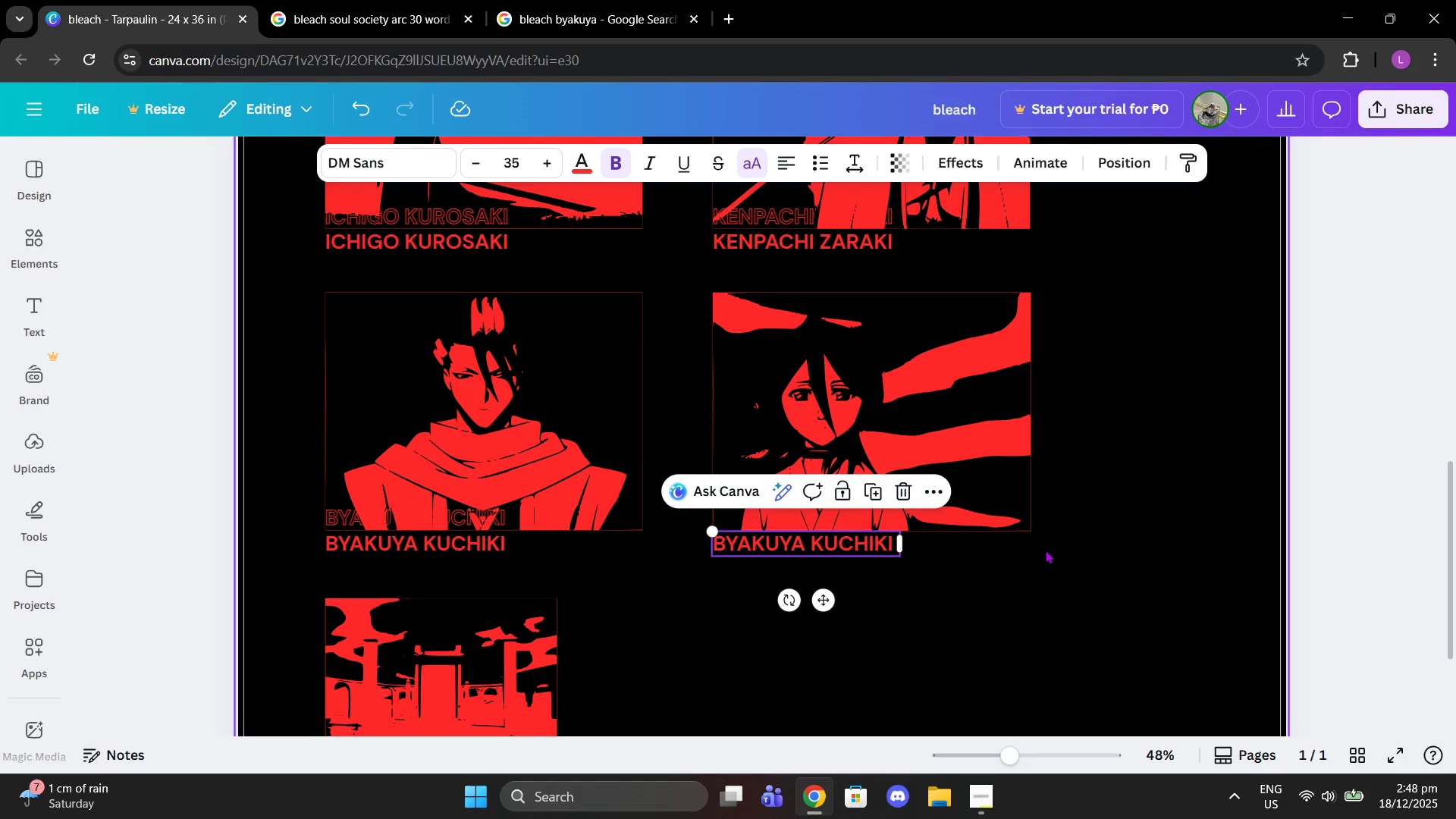 
left_click([1045, 550])
 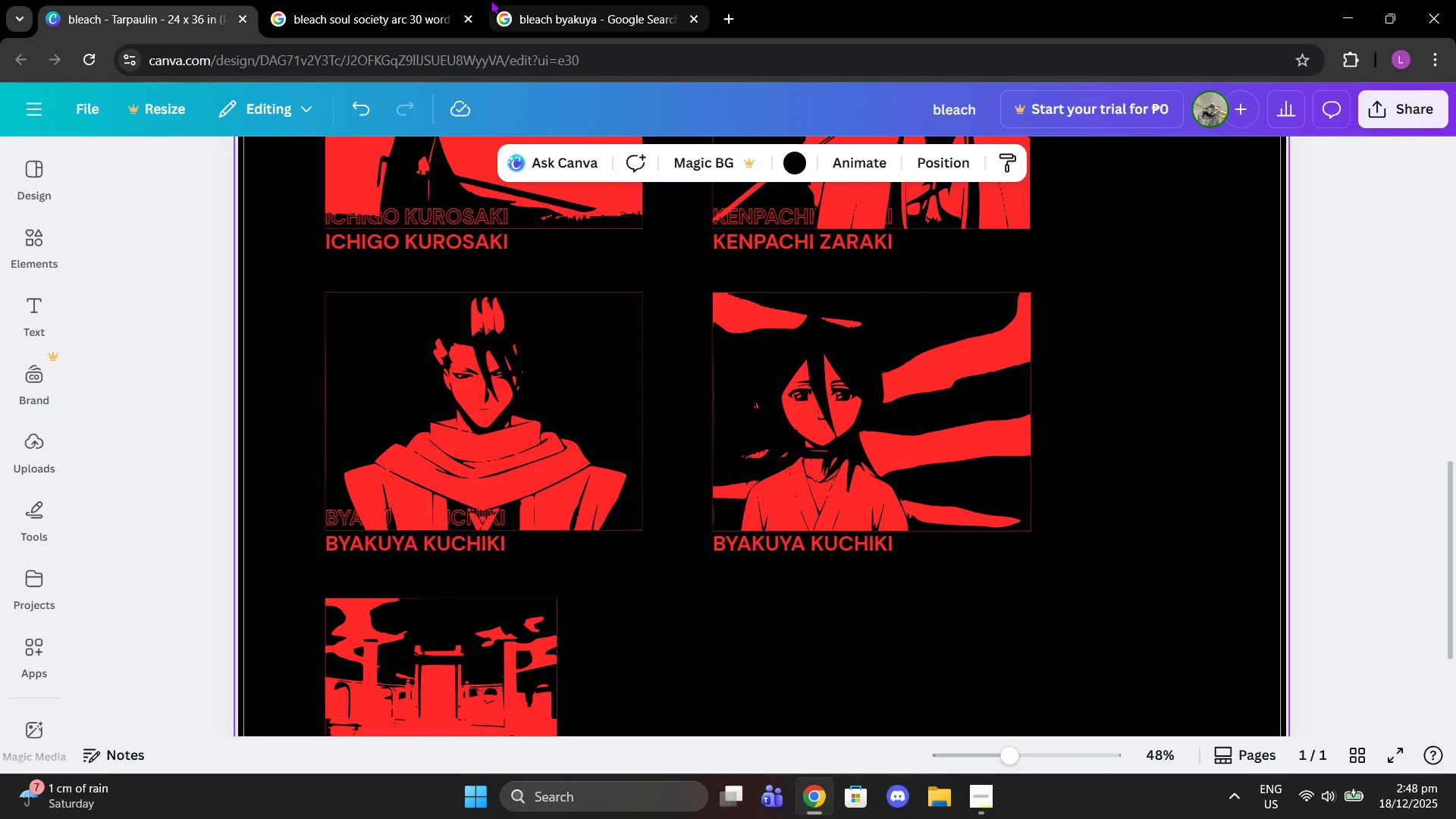 
left_click([606, 0])
 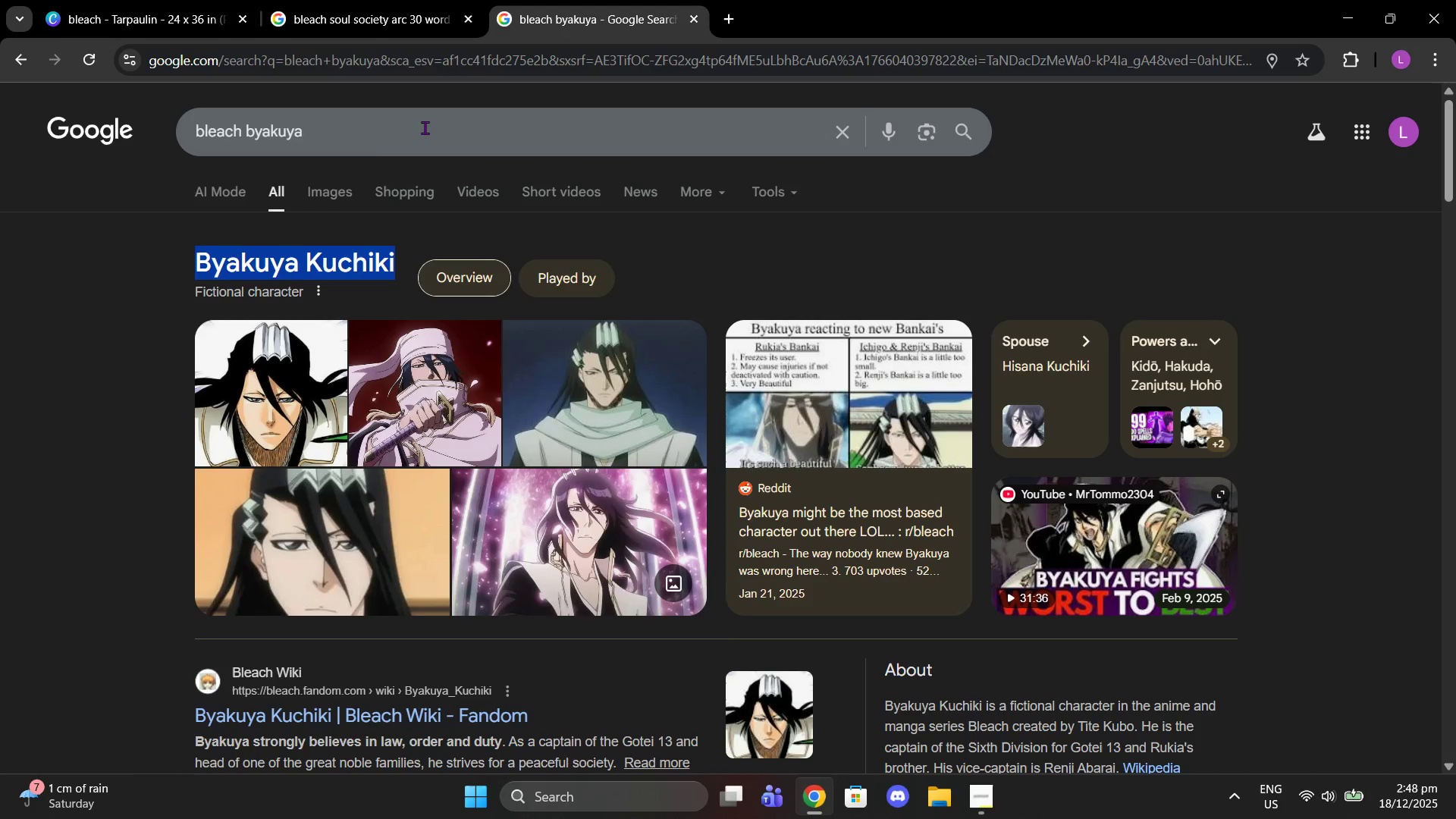 
left_click_drag(start_coordinate=[385, 153], to_coordinate=[245, 145])
 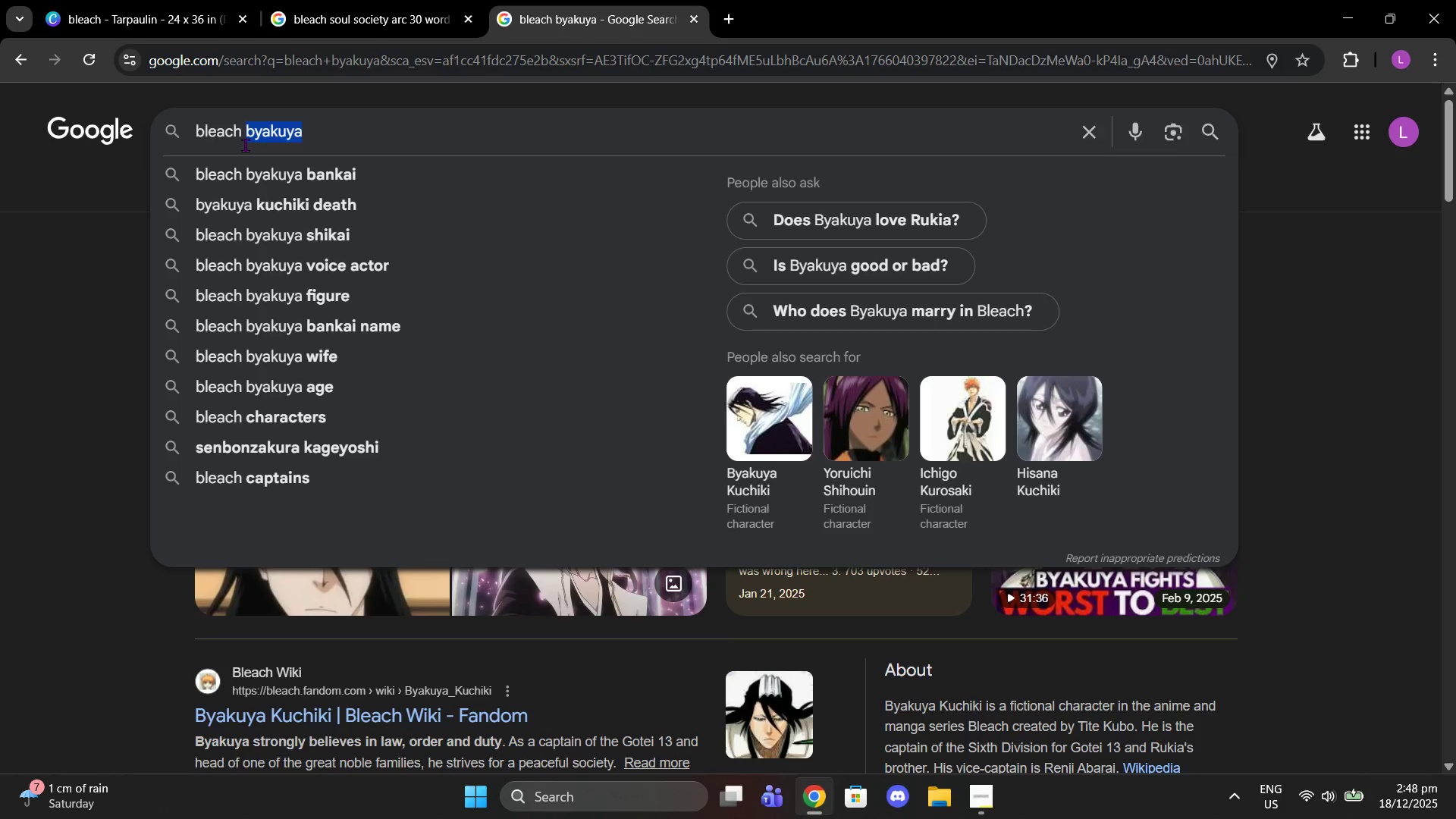 
type(ry)
key(Backspace)
type(ukia)
 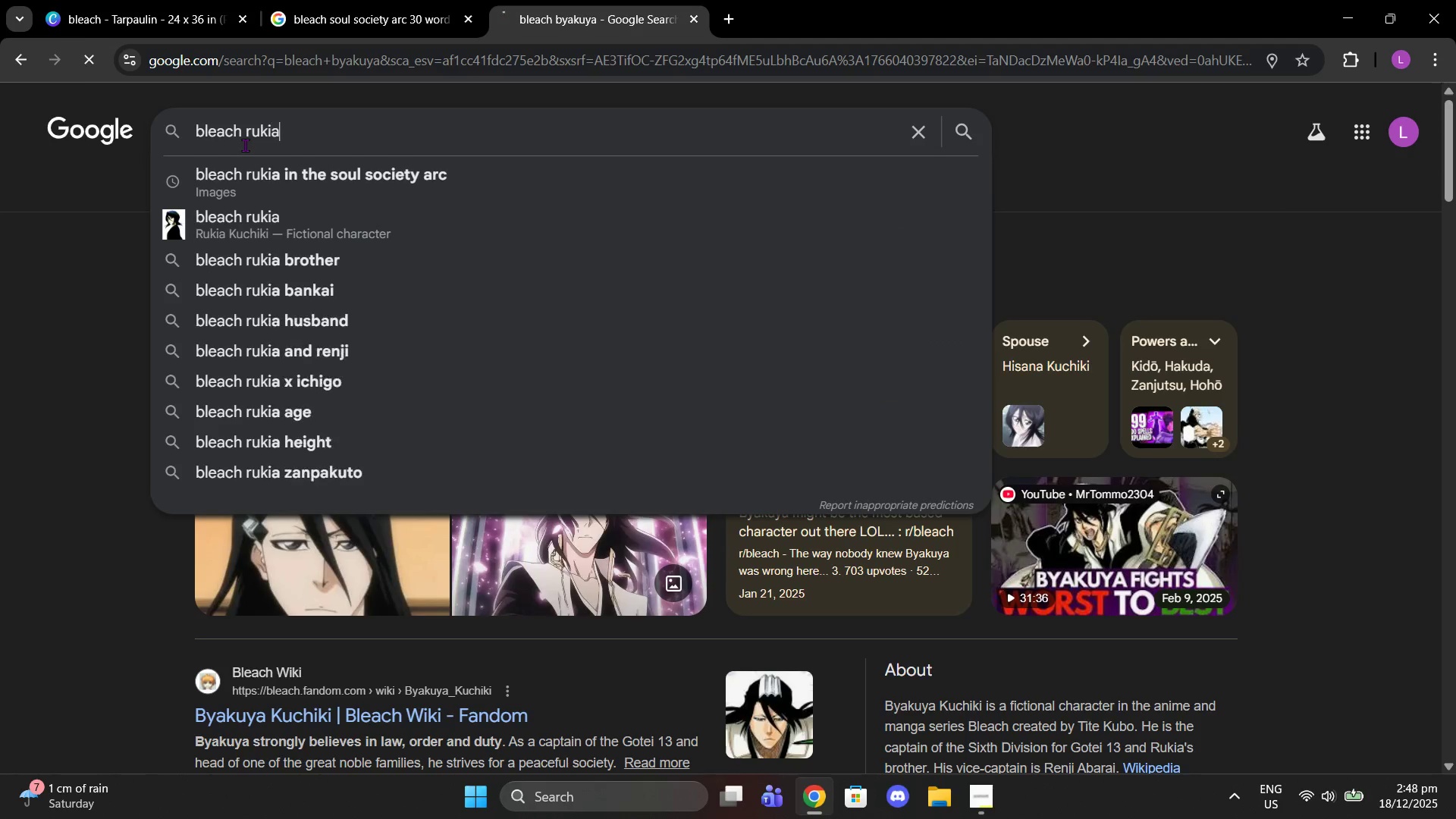 
key(Enter)
 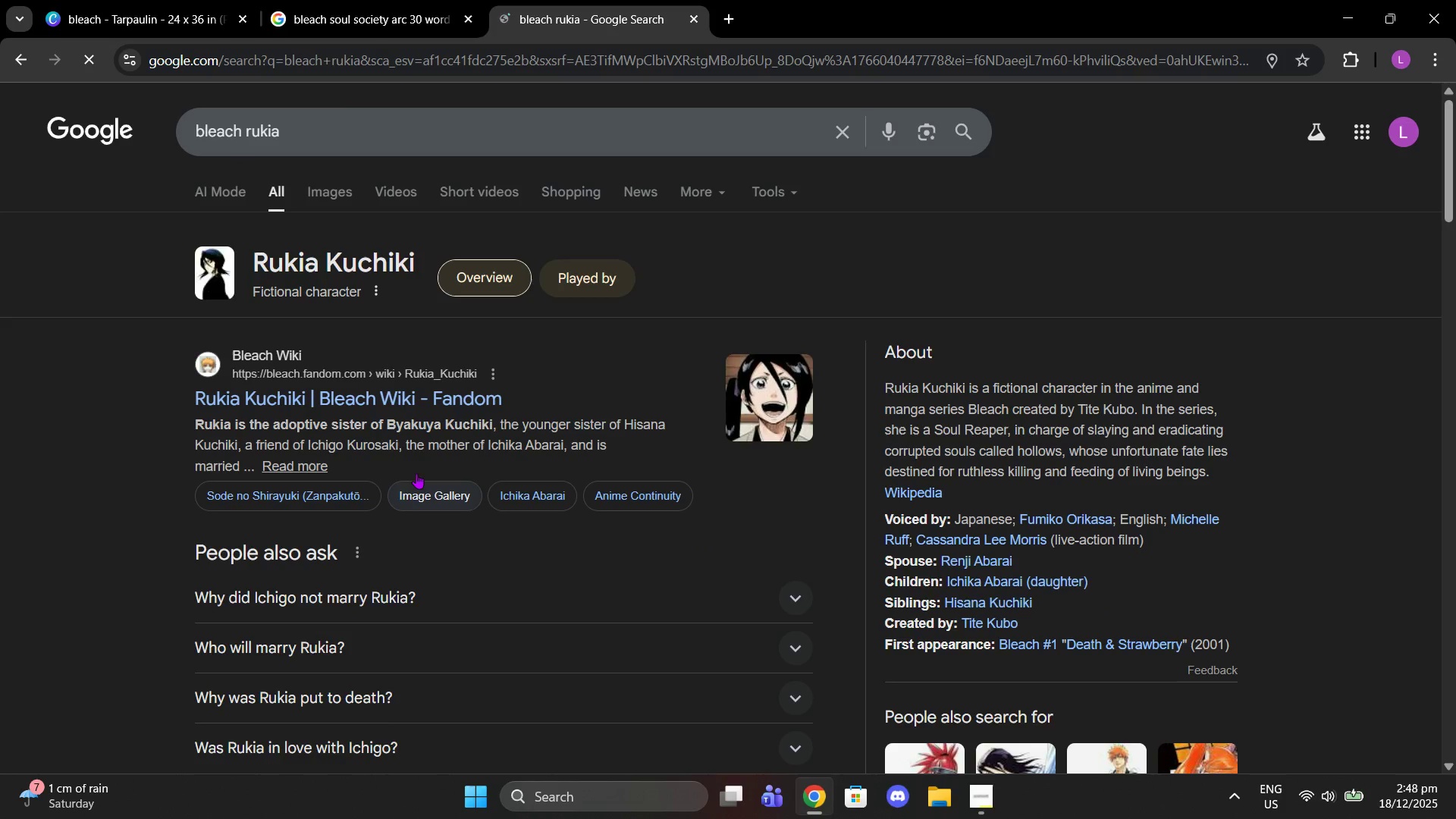 
left_click_drag(start_coordinate=[248, 248], to_coordinate=[413, 262])
 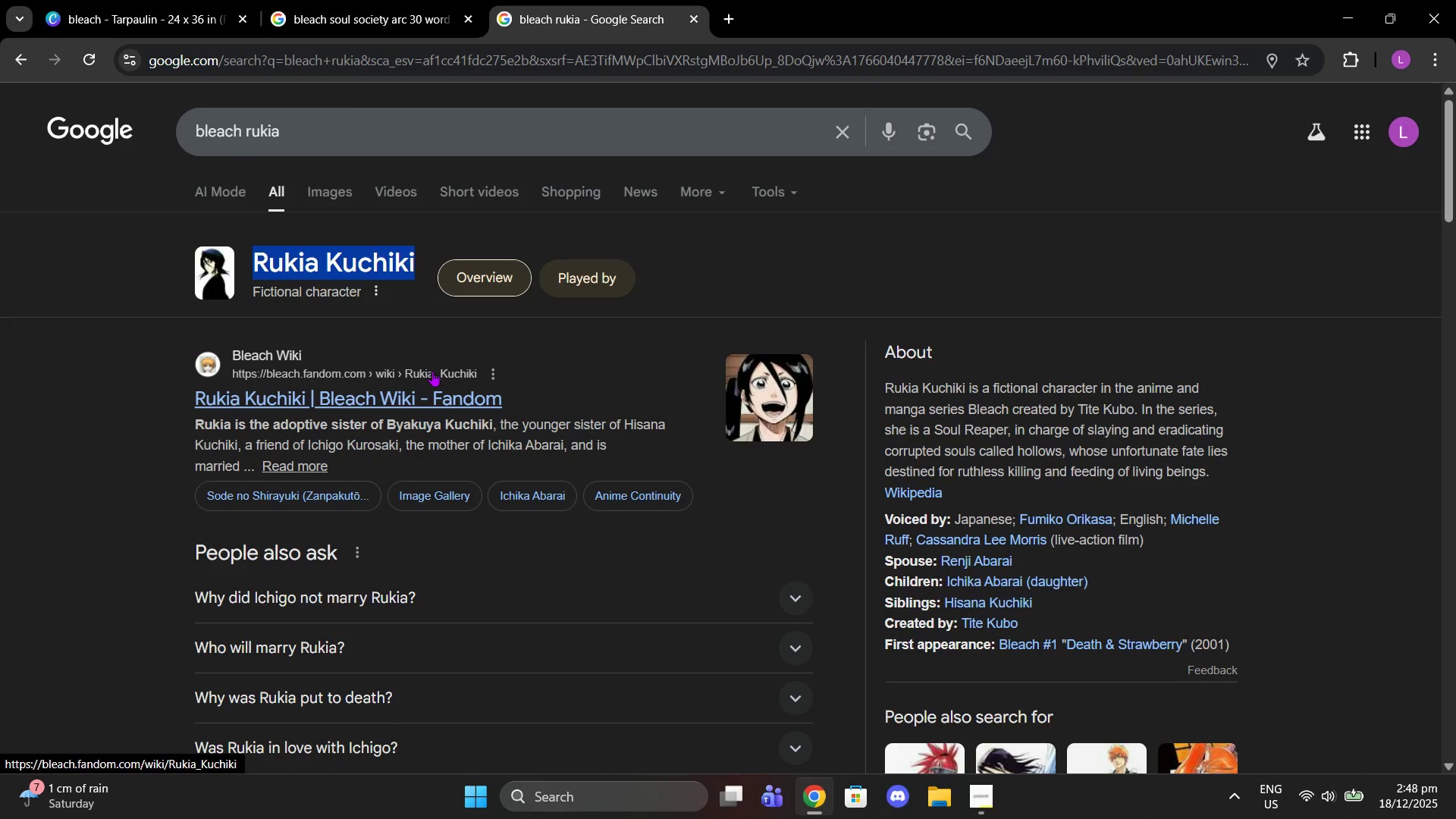 
key(Control+C)
 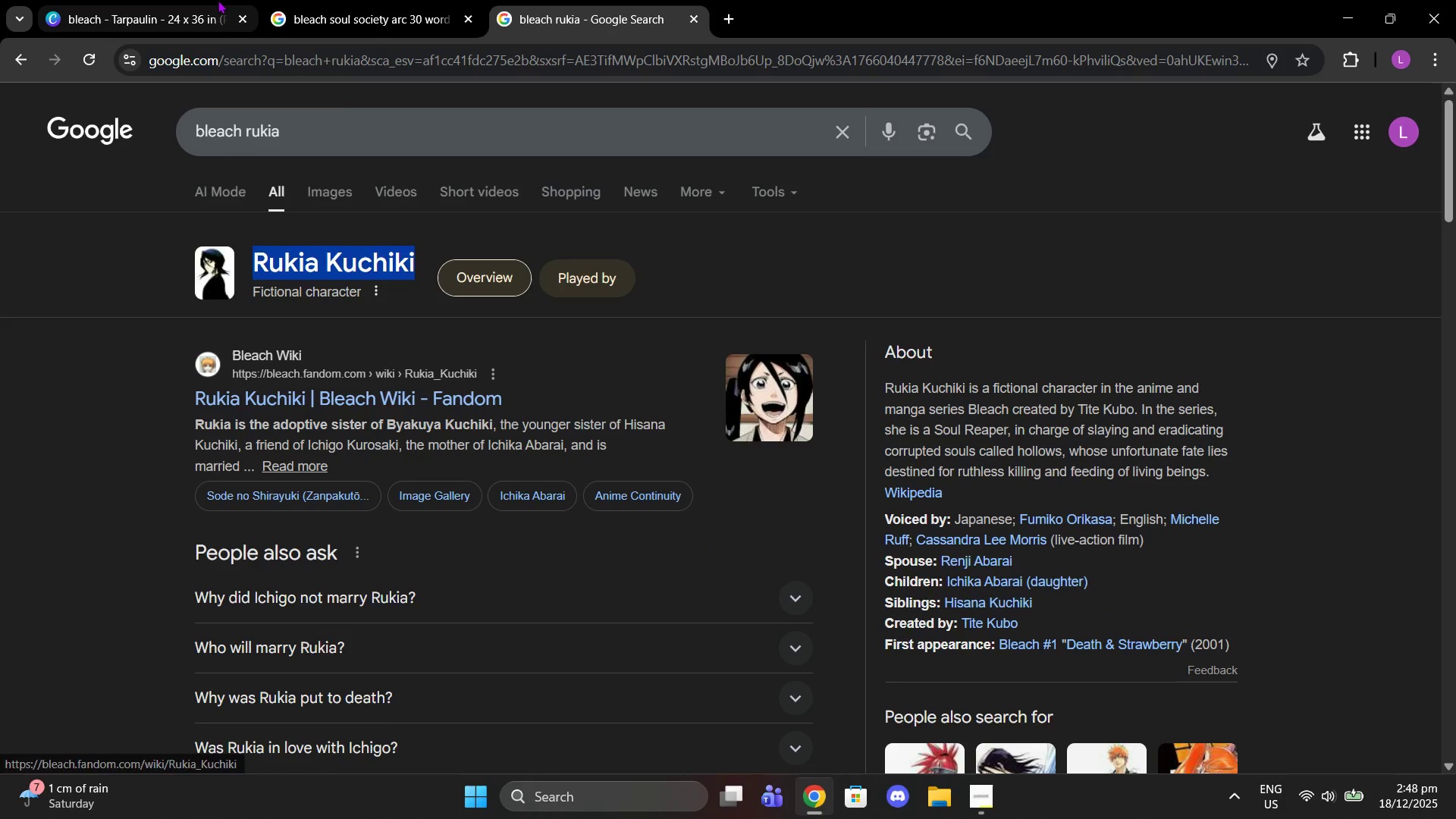 
left_click([218, 0])
 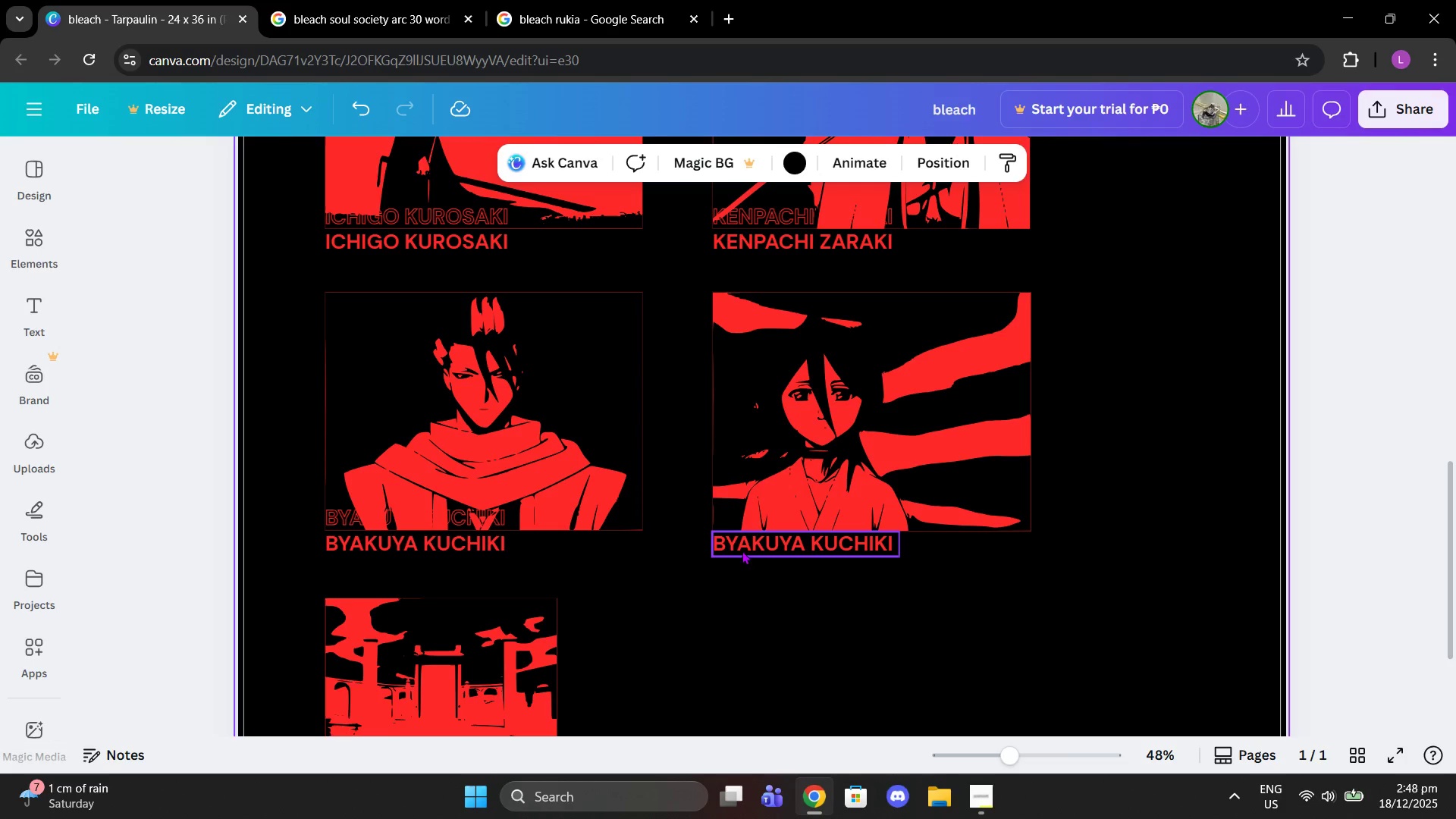 
double_click([742, 548])
 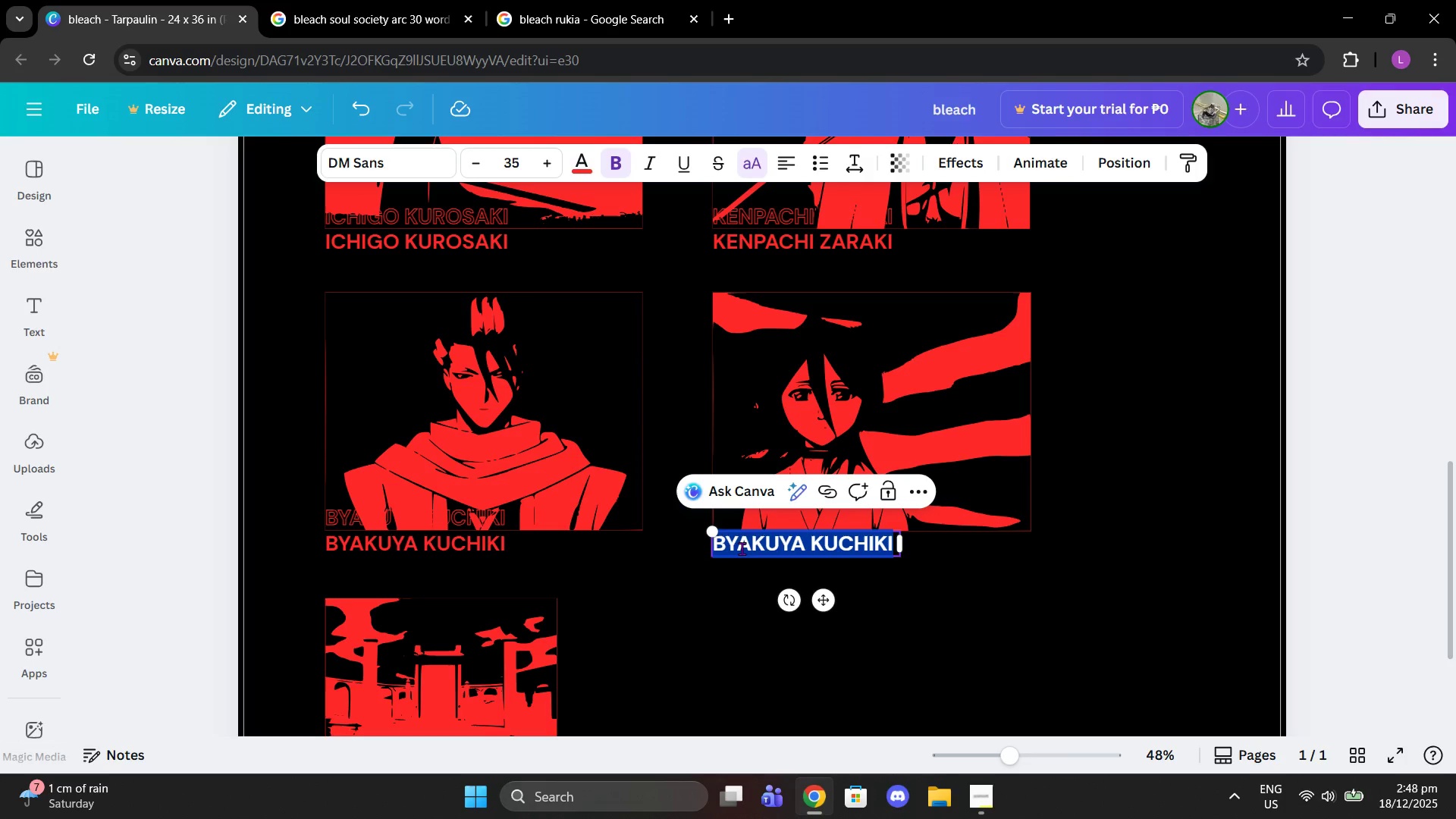 
key(Control+V)
 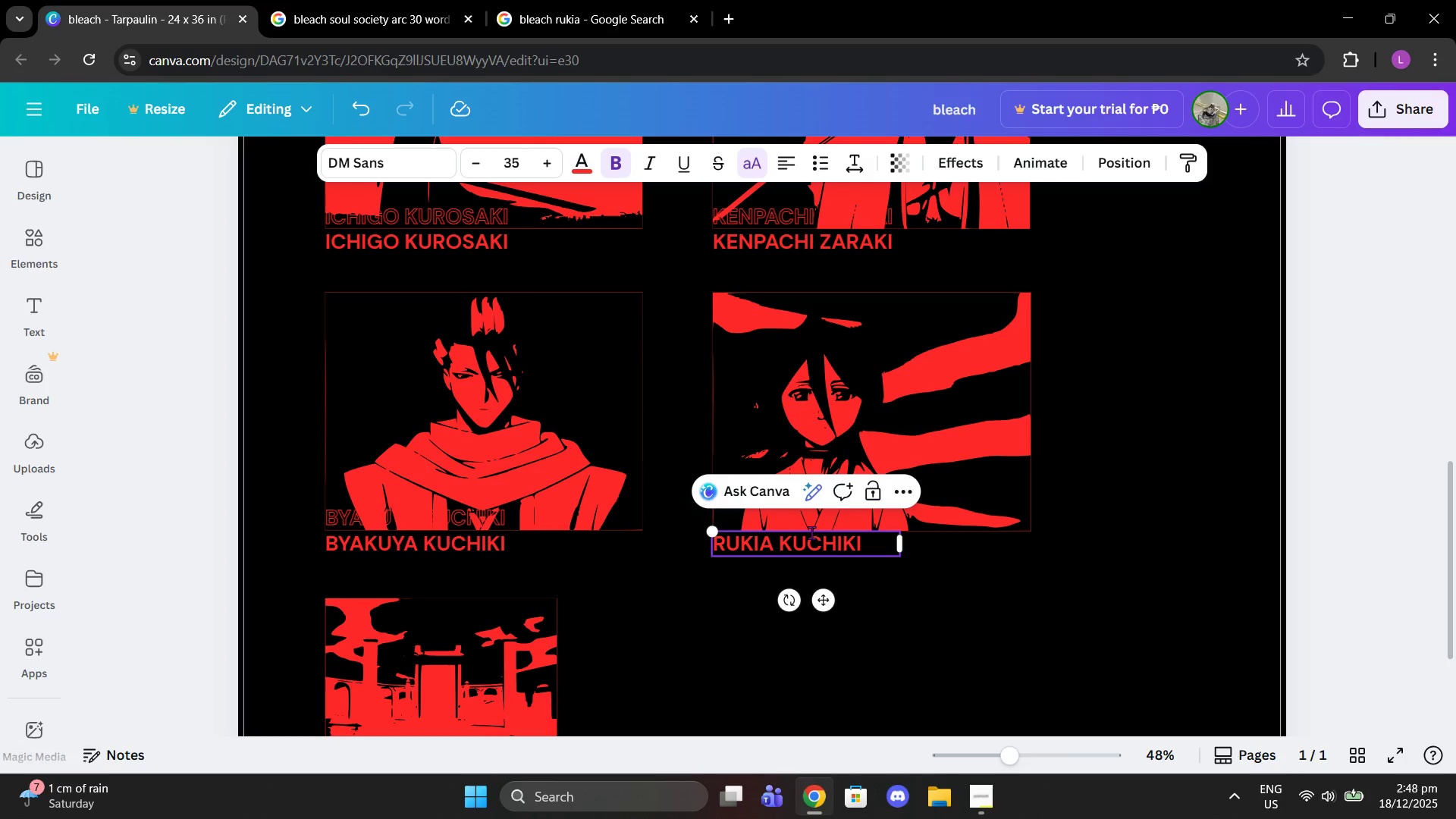 
left_click([833, 609])
 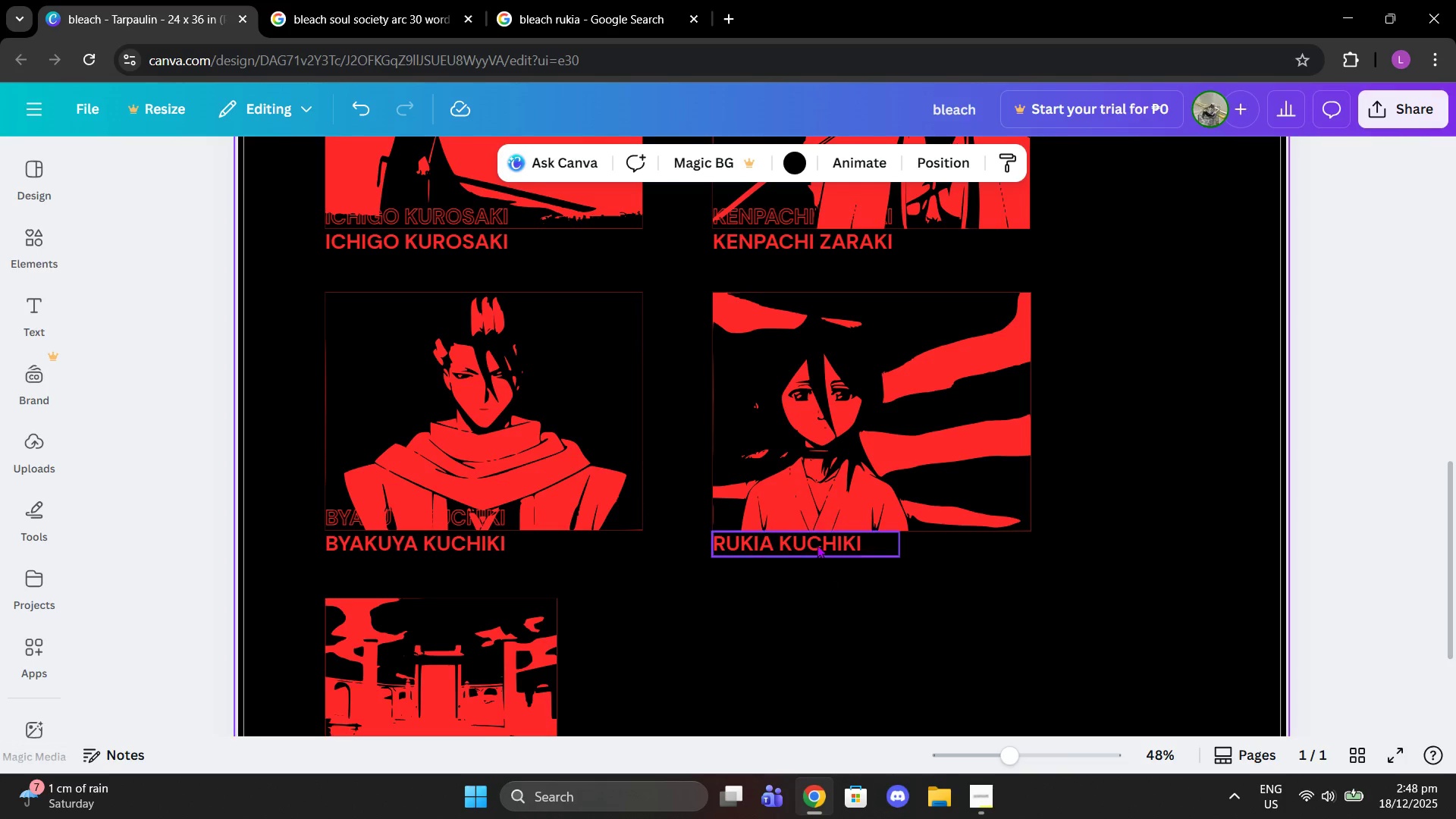 
left_click([817, 544])
 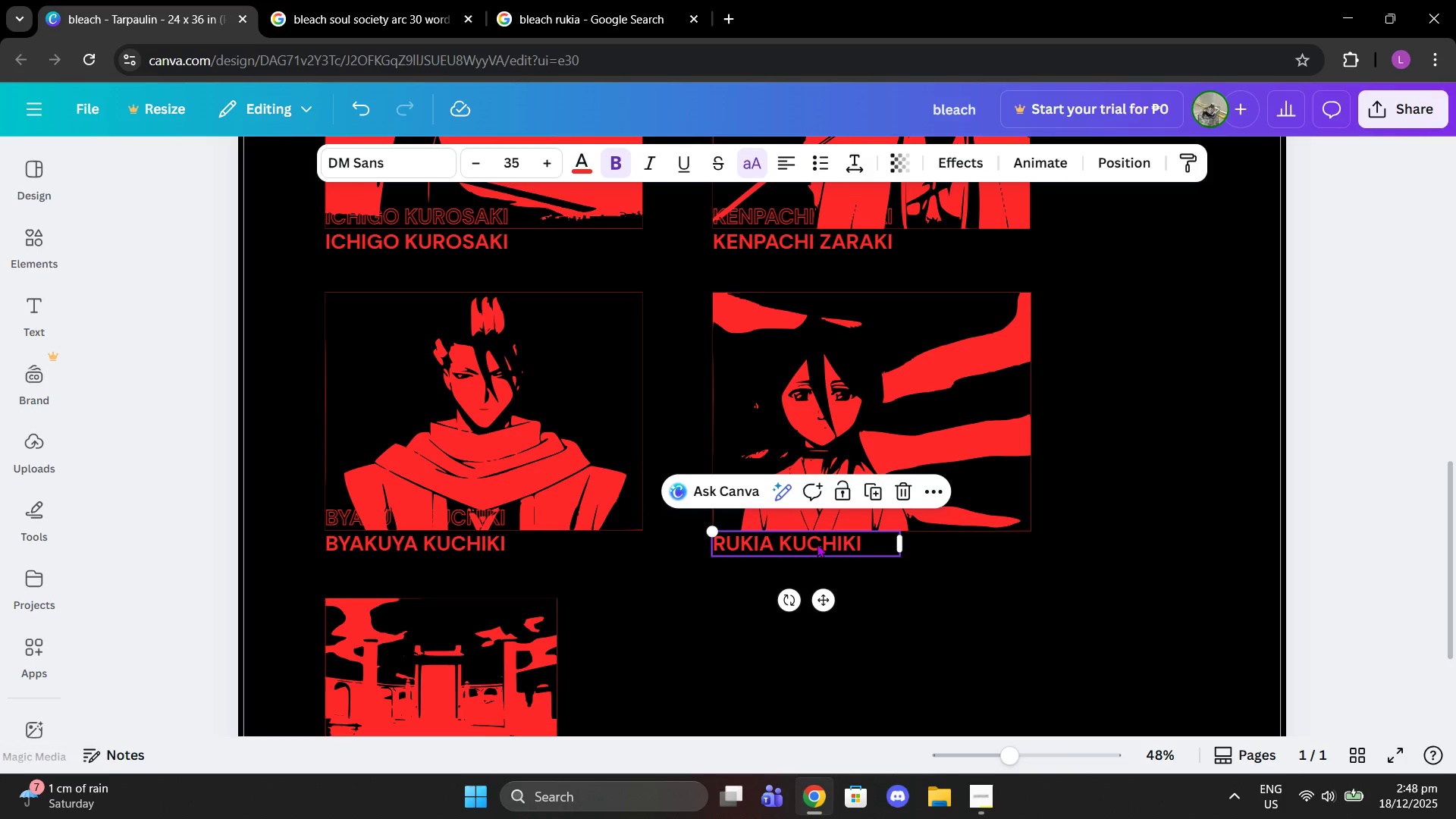 
hold_key(key=ControlLeft, duration=1.03)
 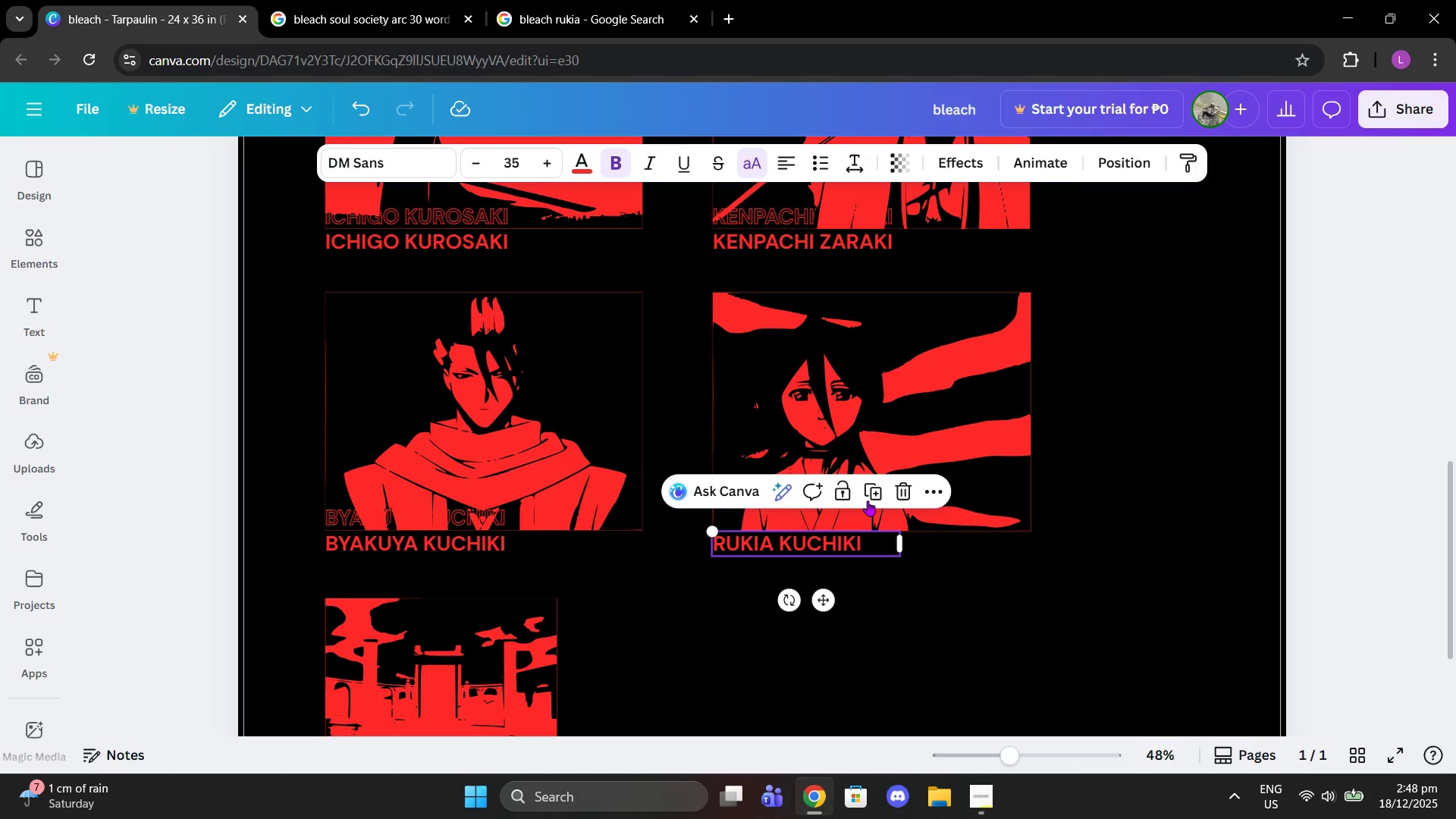 
left_click([868, 500])
 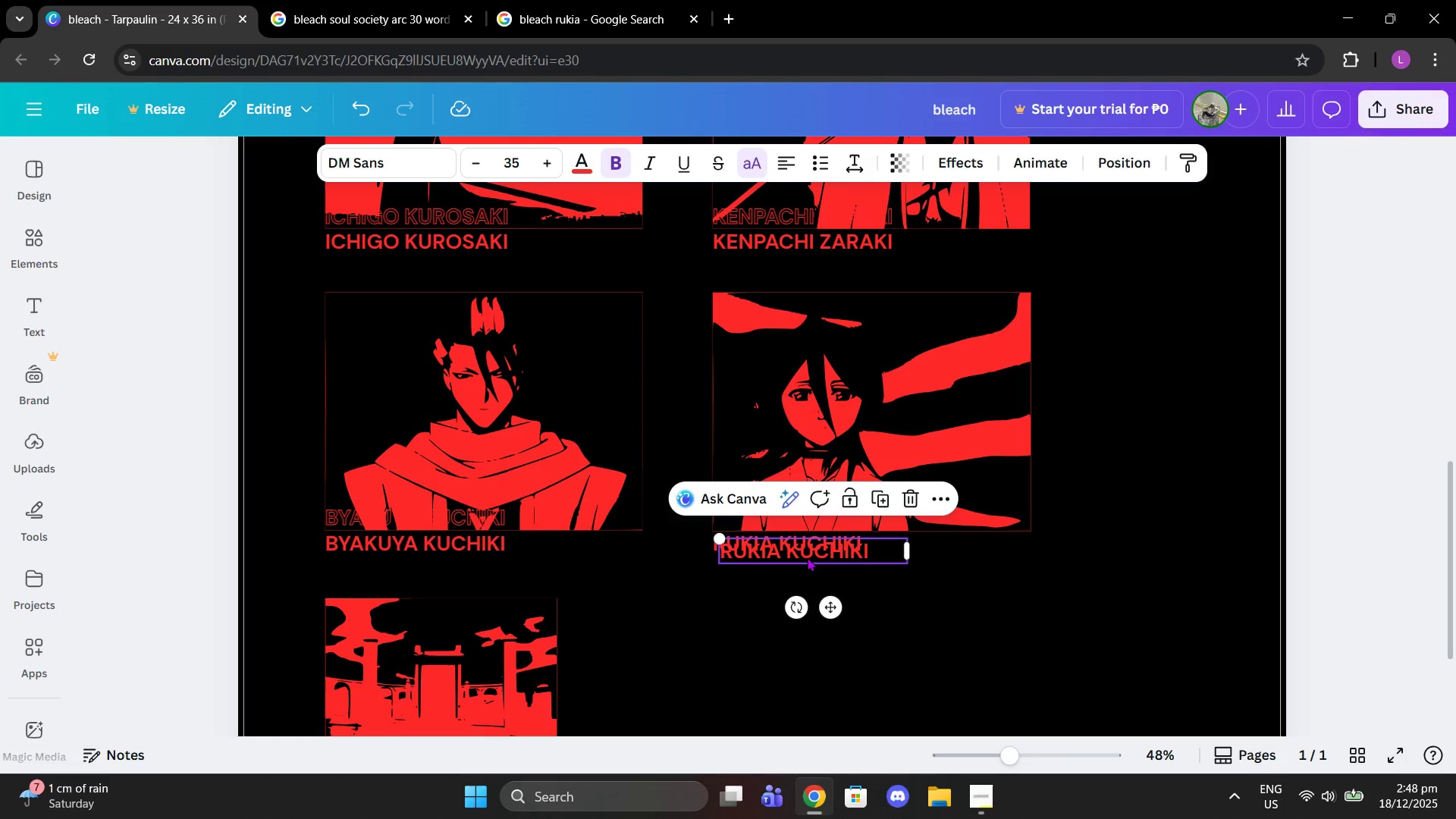 
left_click_drag(start_coordinate=[807, 557], to_coordinate=[801, 525])
 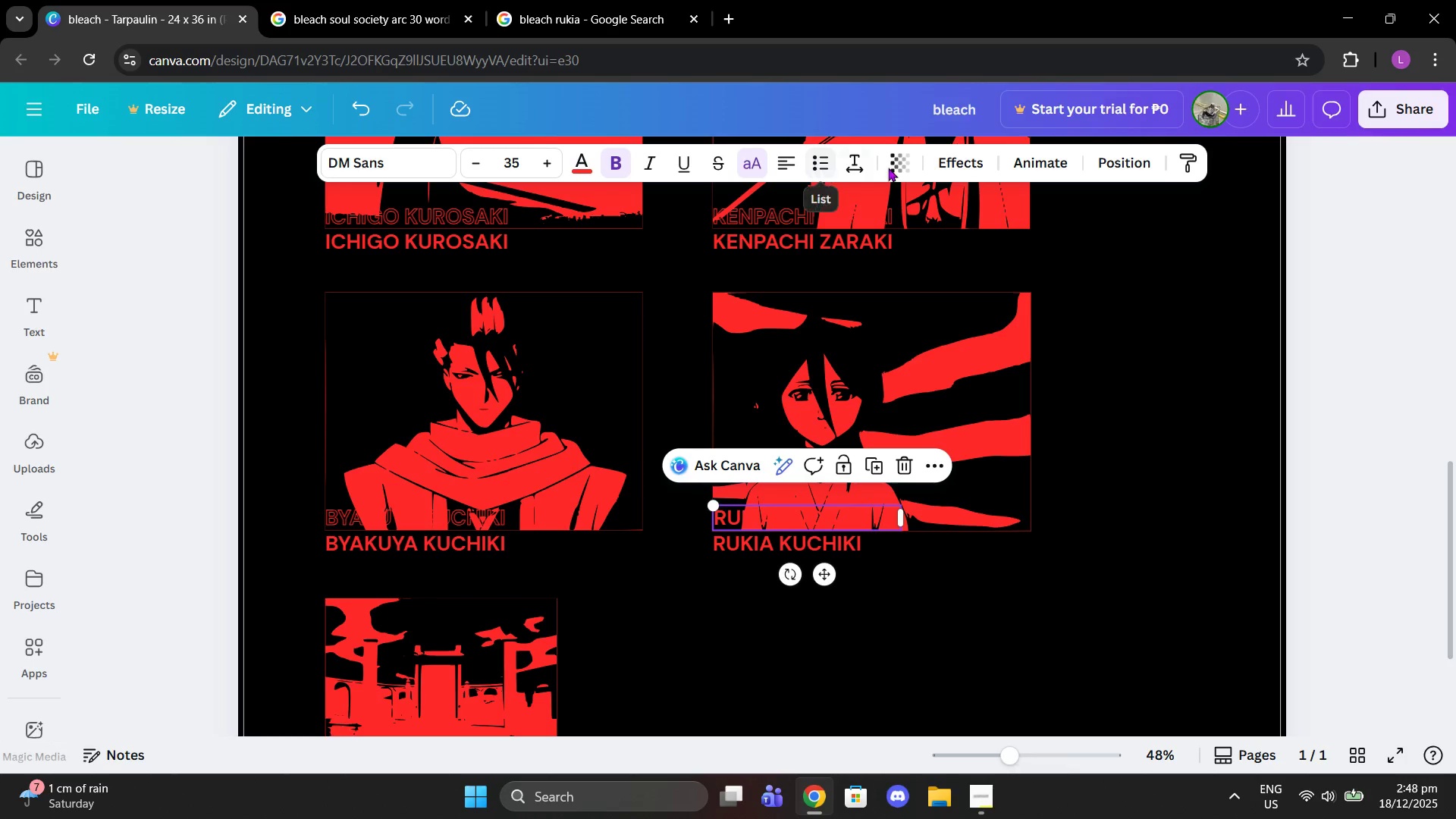 
left_click([946, 158])
 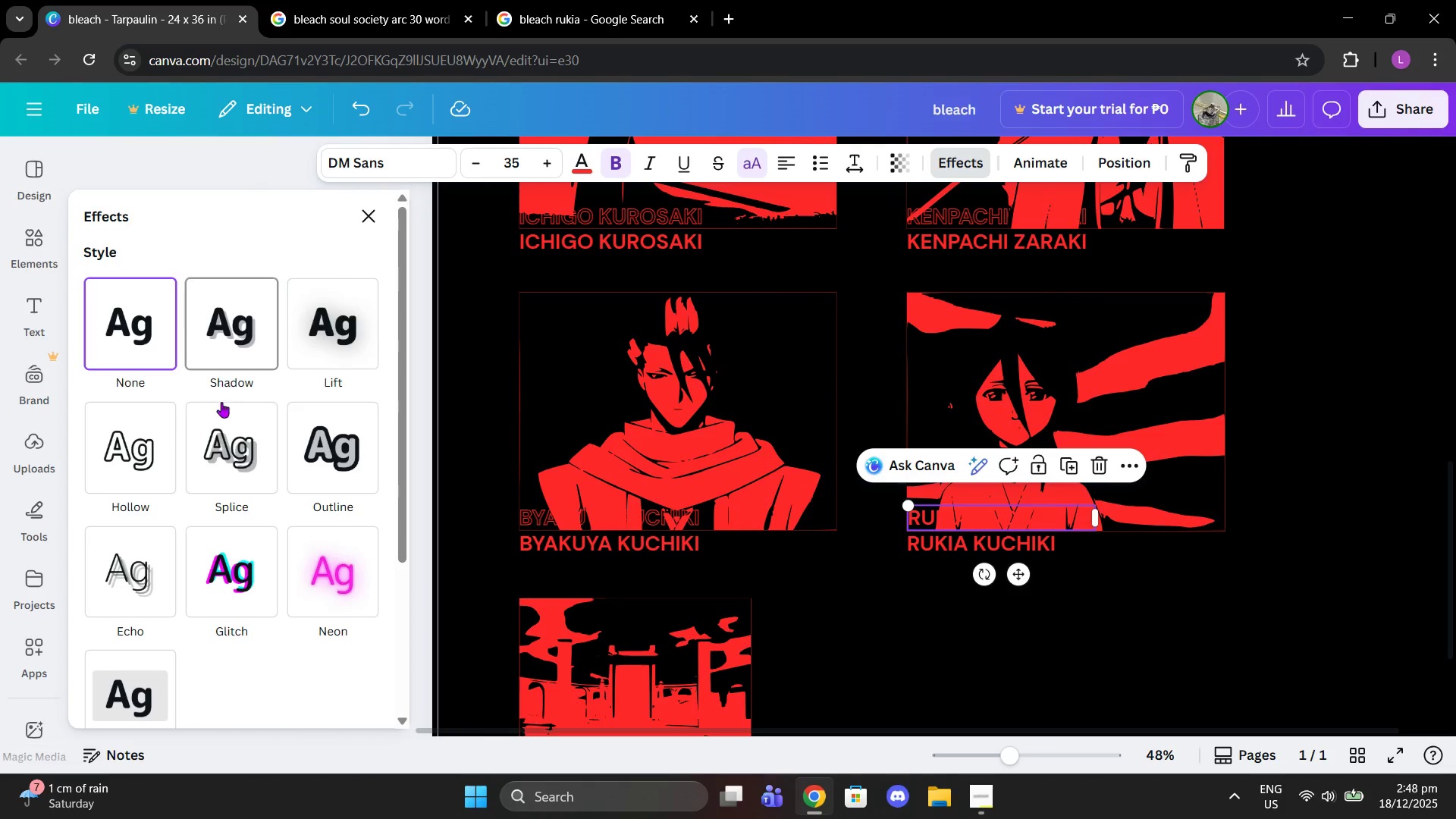 
left_click([152, 445])
 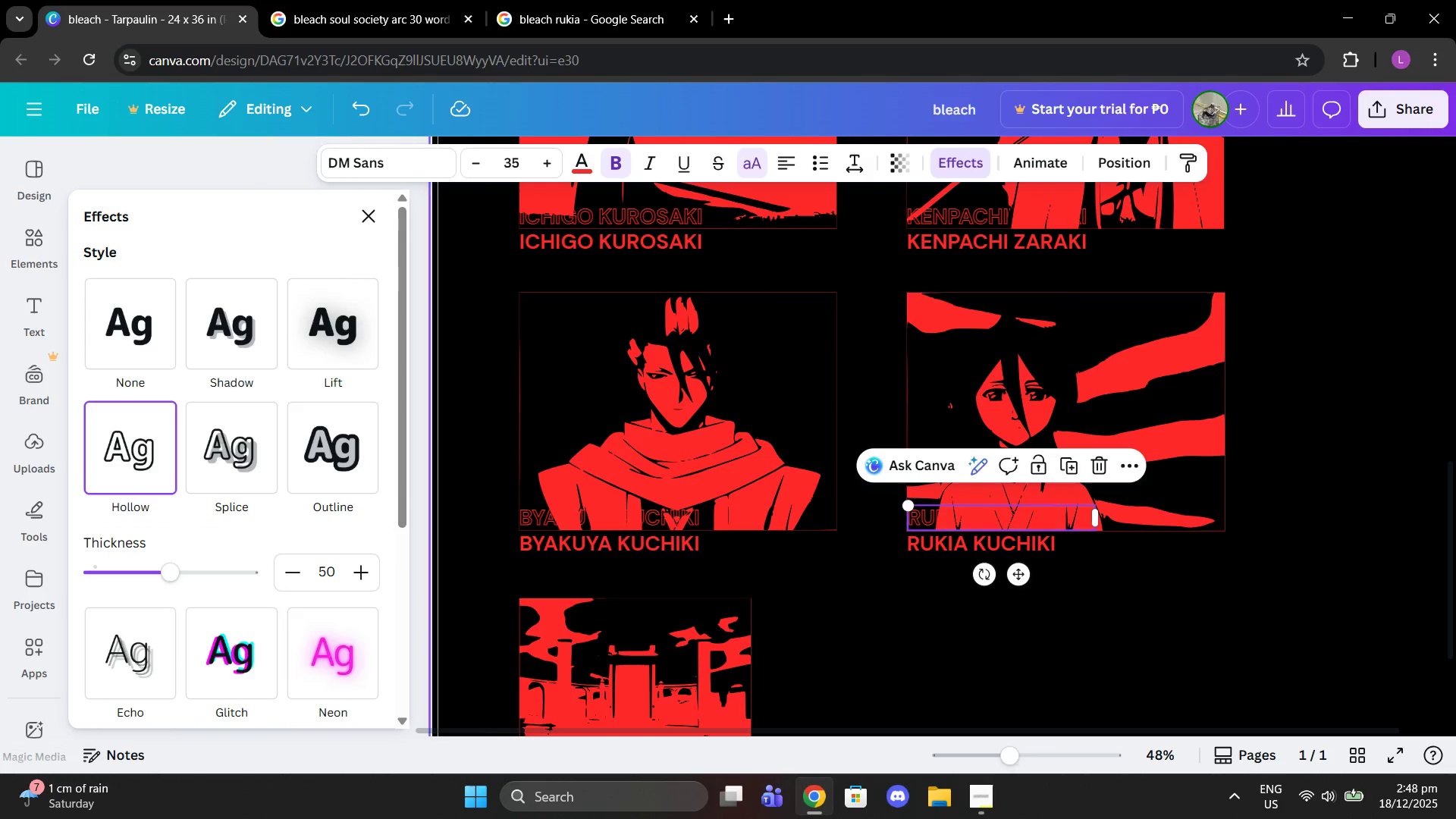 
left_click([972, 818])